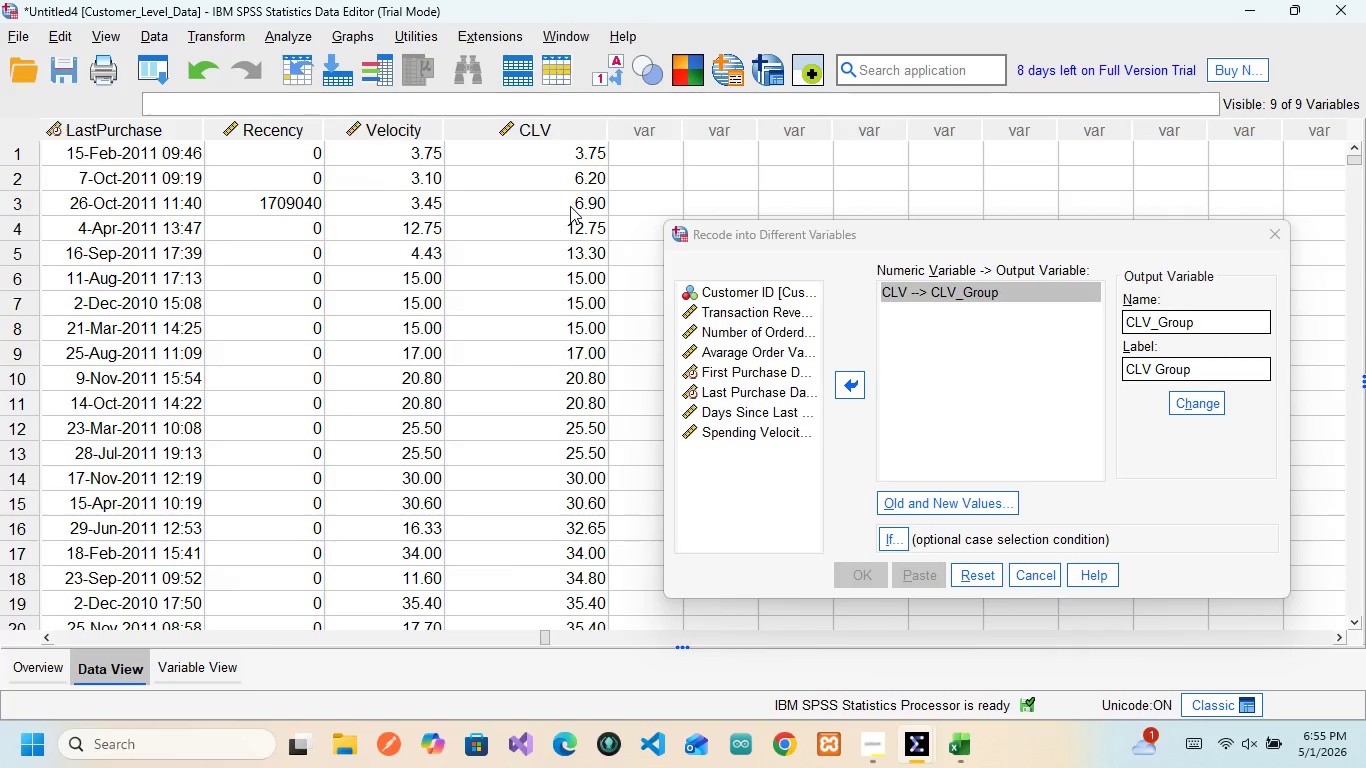 
wait(8.85)
 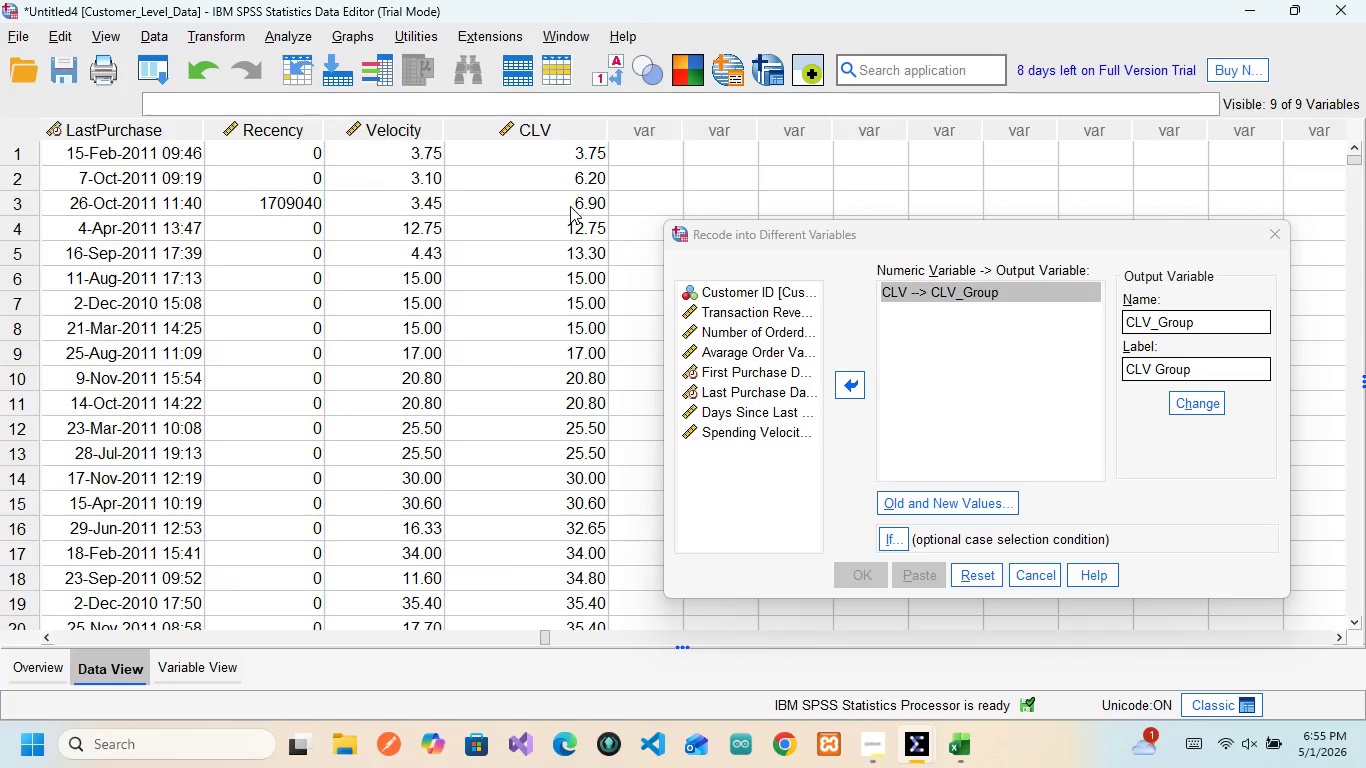 
left_click([163, 34])
 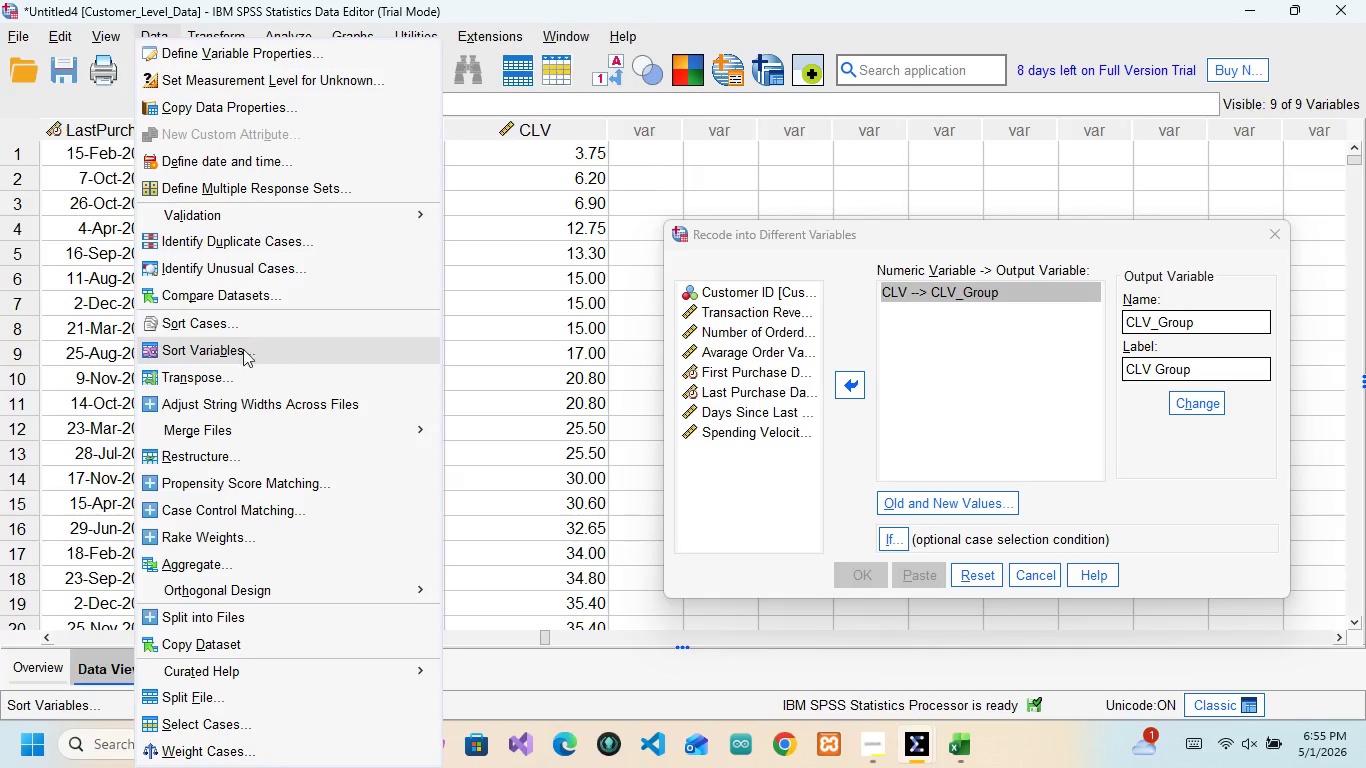 
left_click([230, 322])
 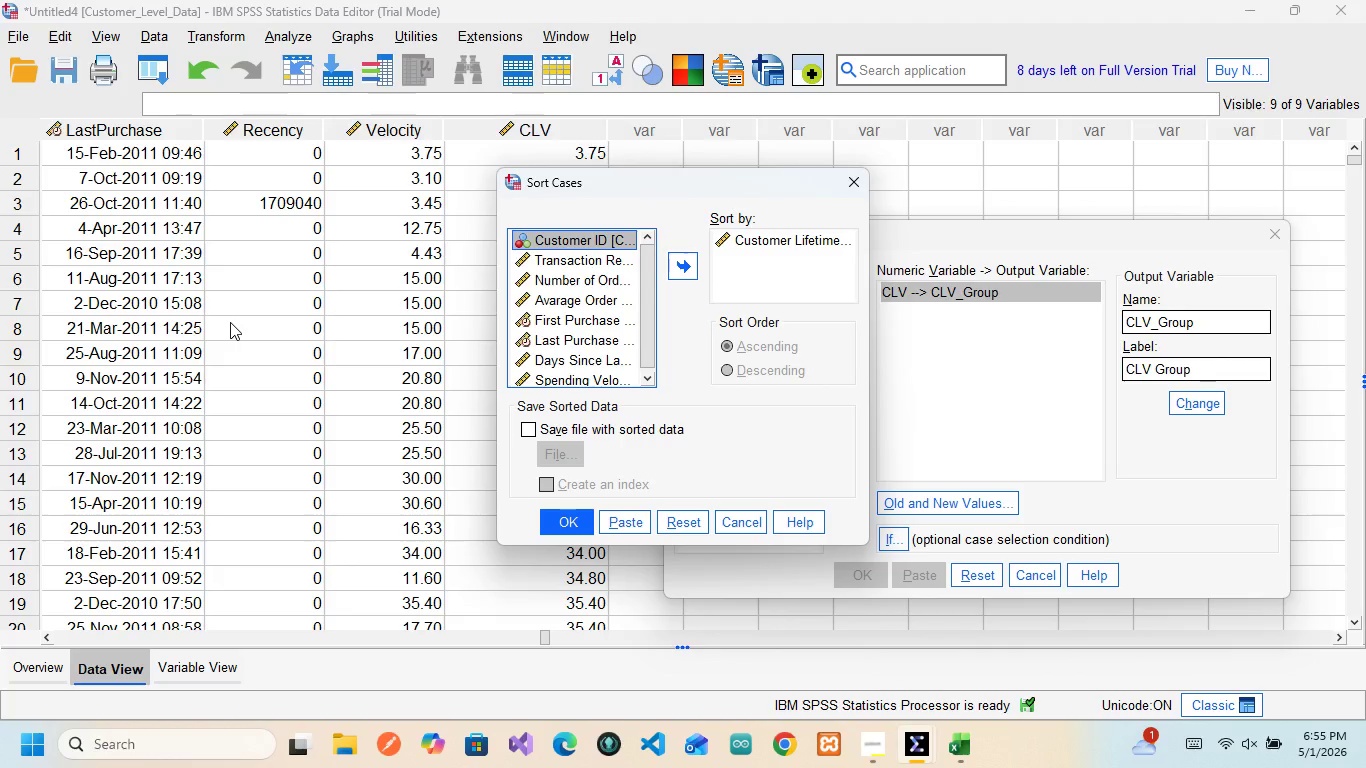 
wait(8.41)
 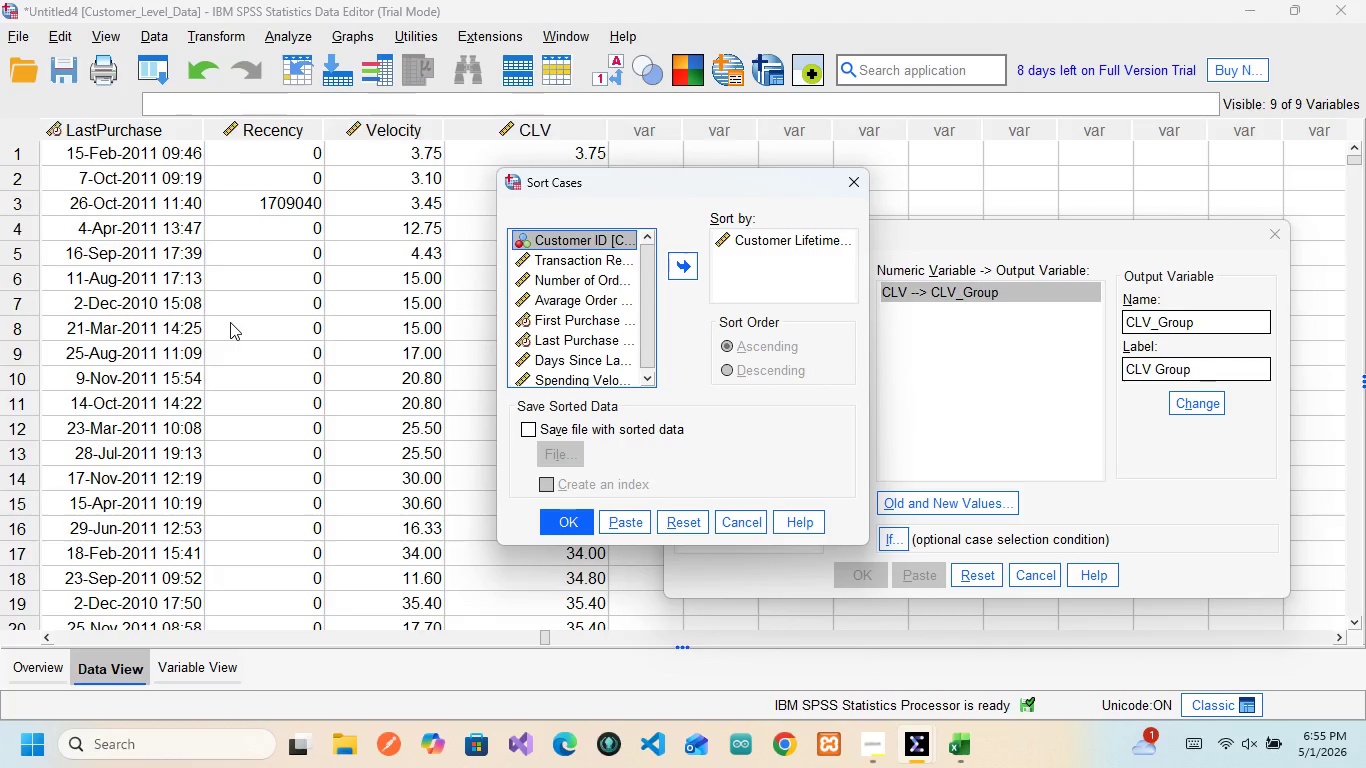 
left_click([744, 229])
 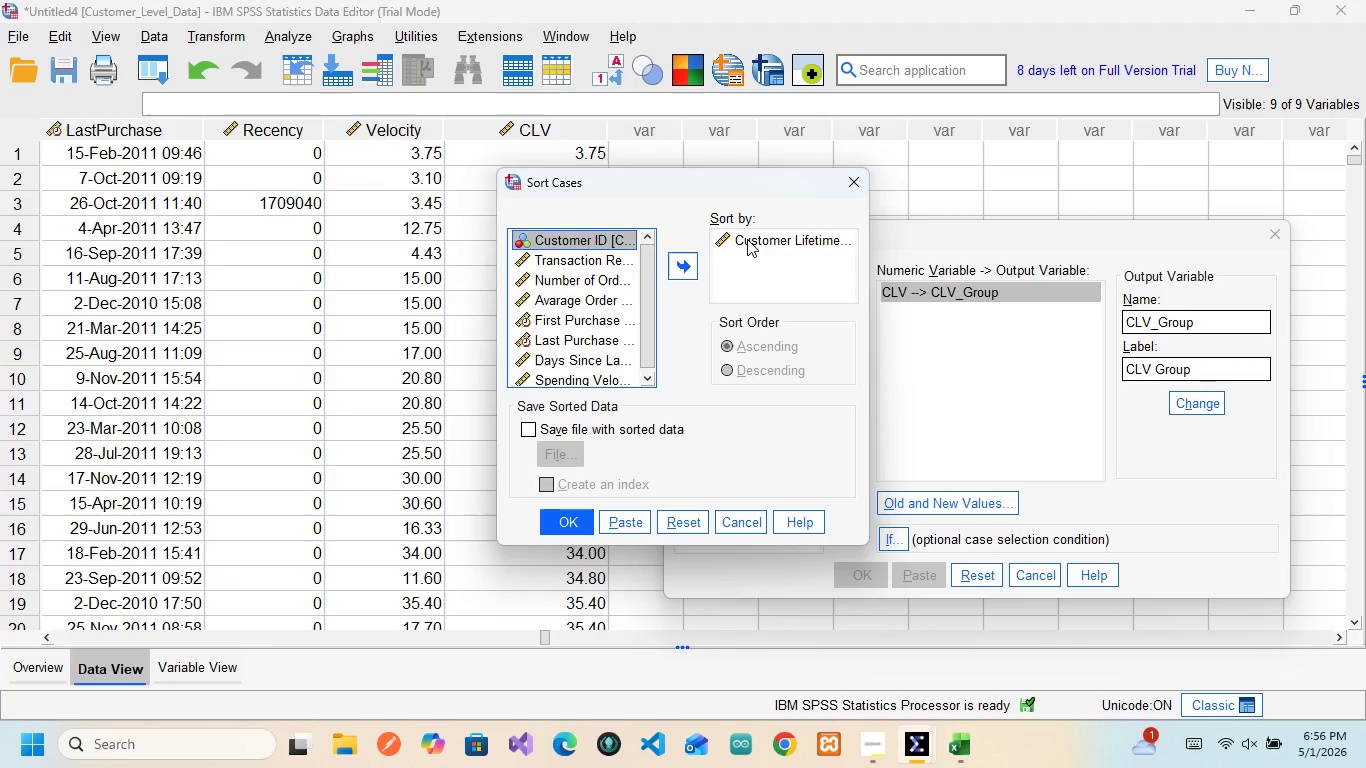 
left_click([747, 239])
 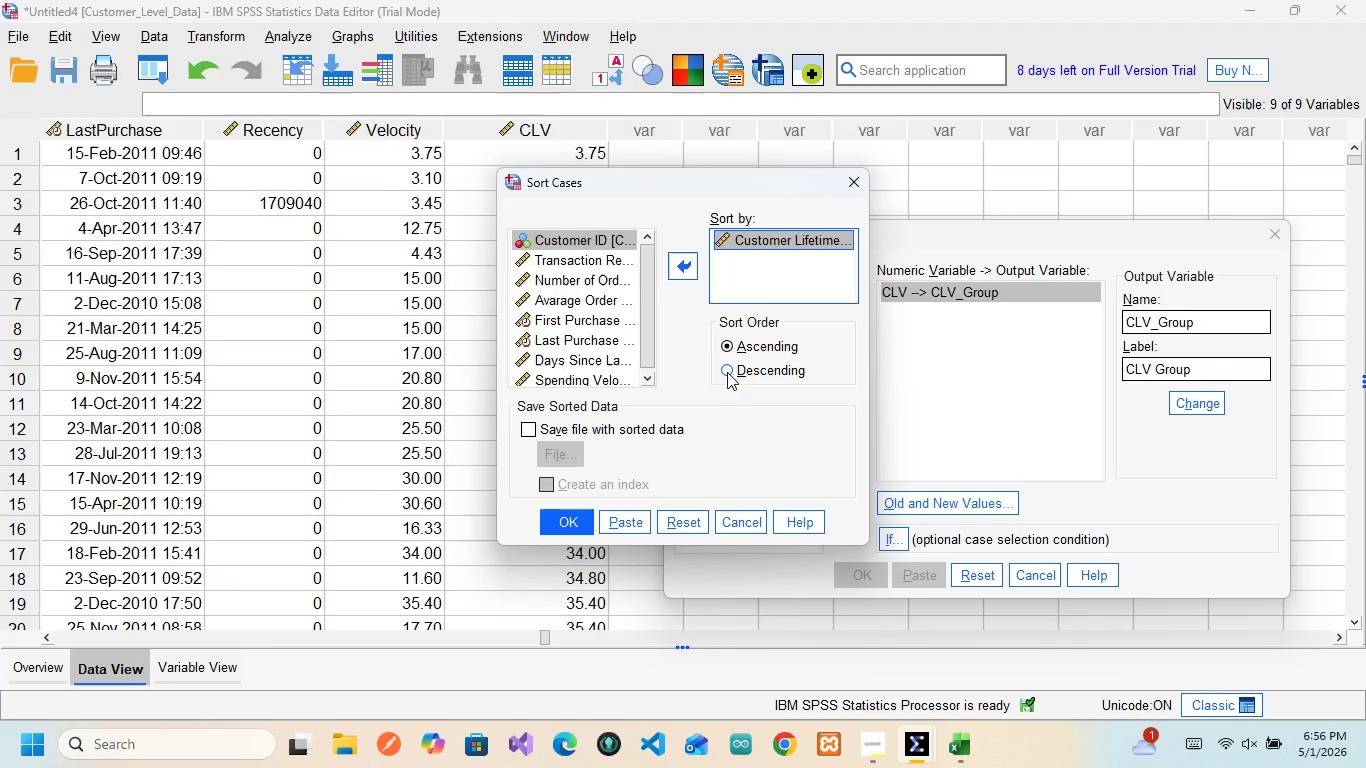 
left_click([727, 370])
 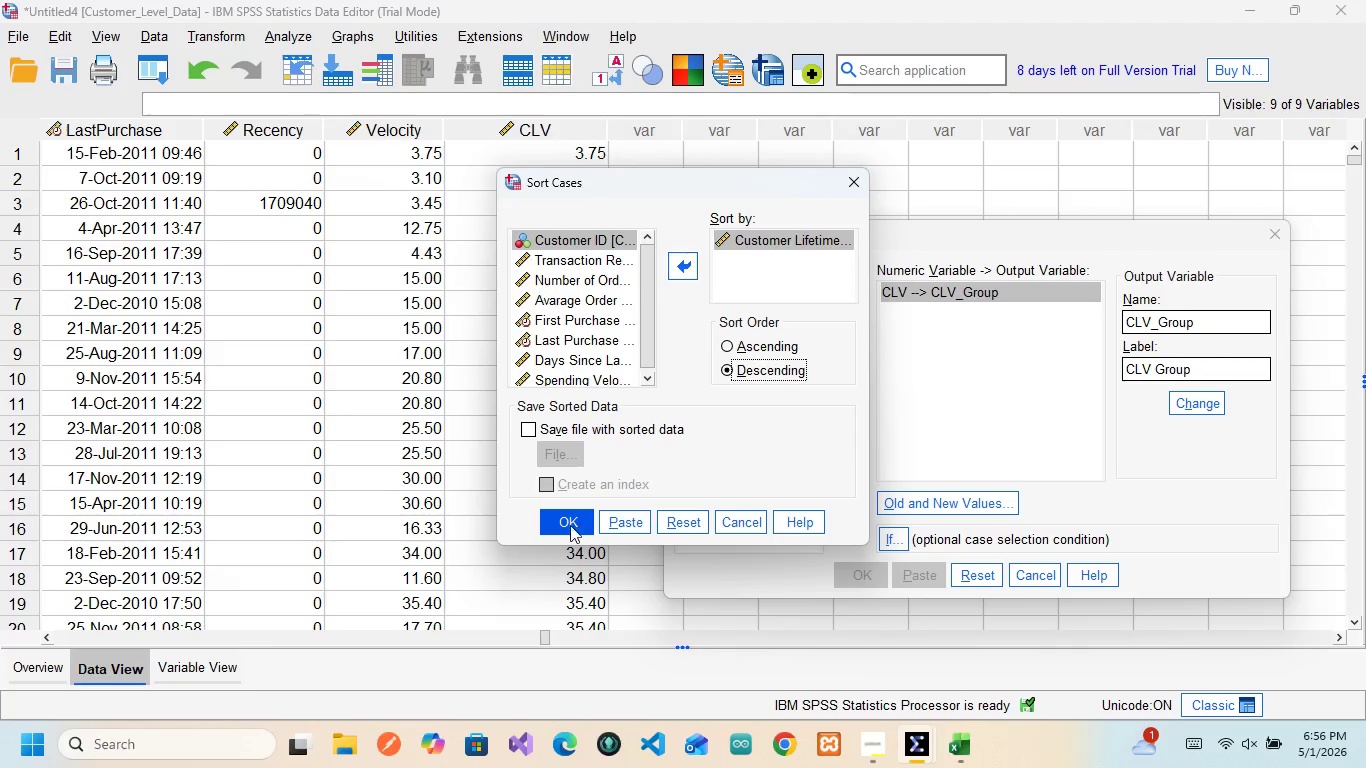 
left_click([560, 522])
 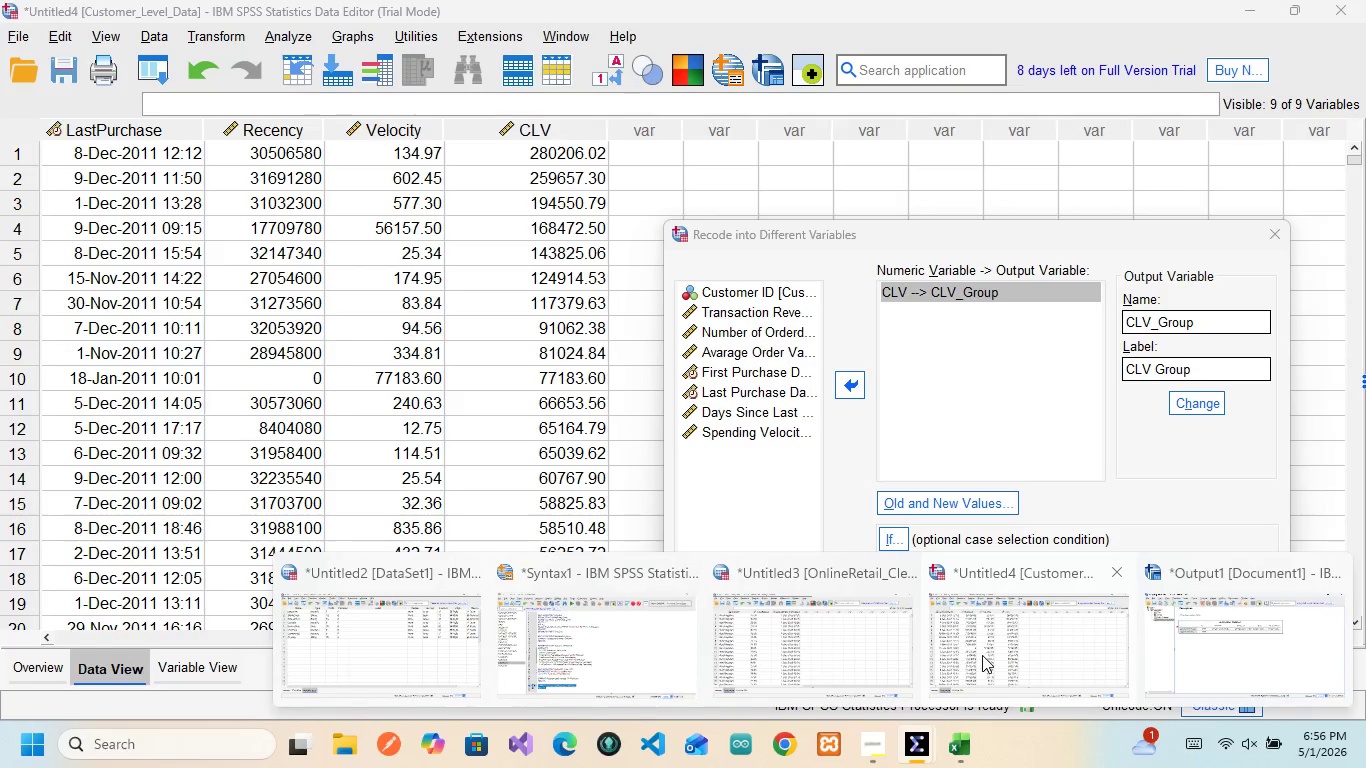 
wait(5.62)
 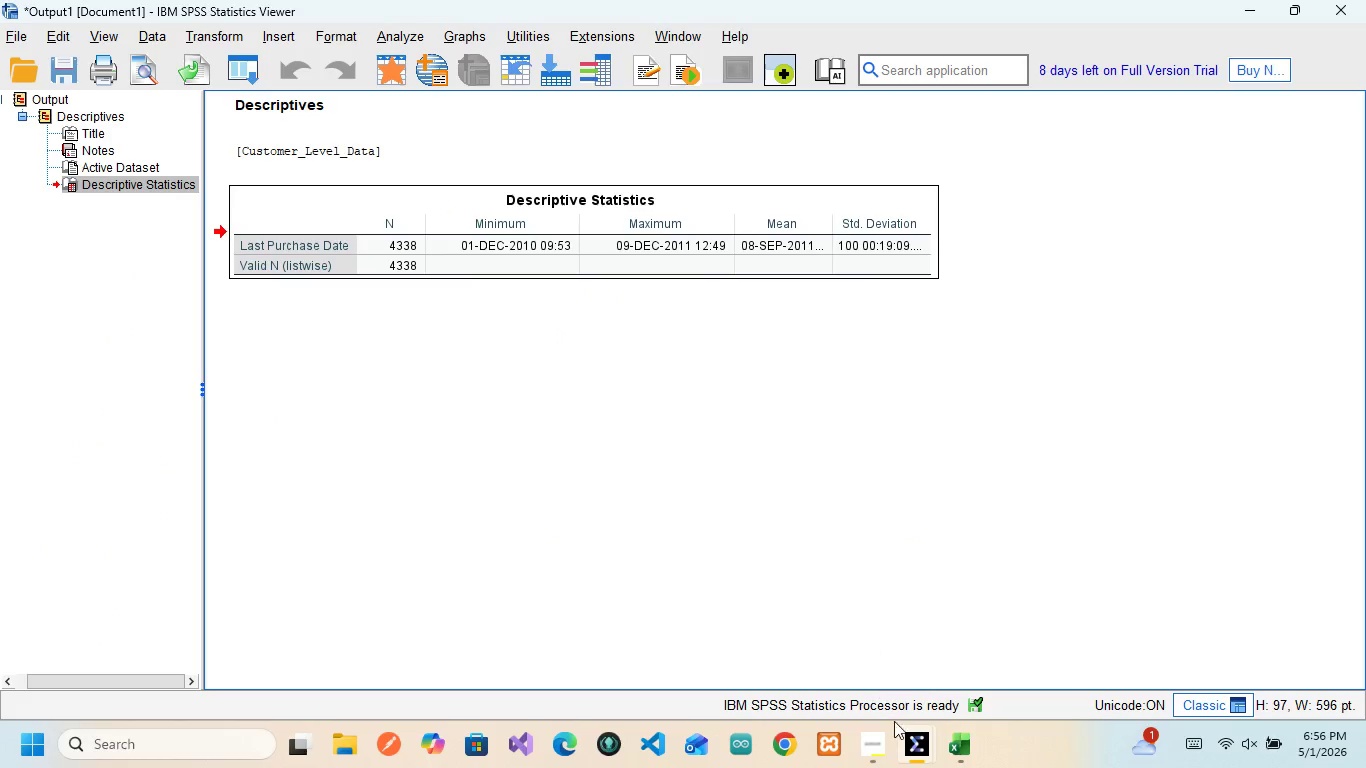 
left_click([982, 655])
 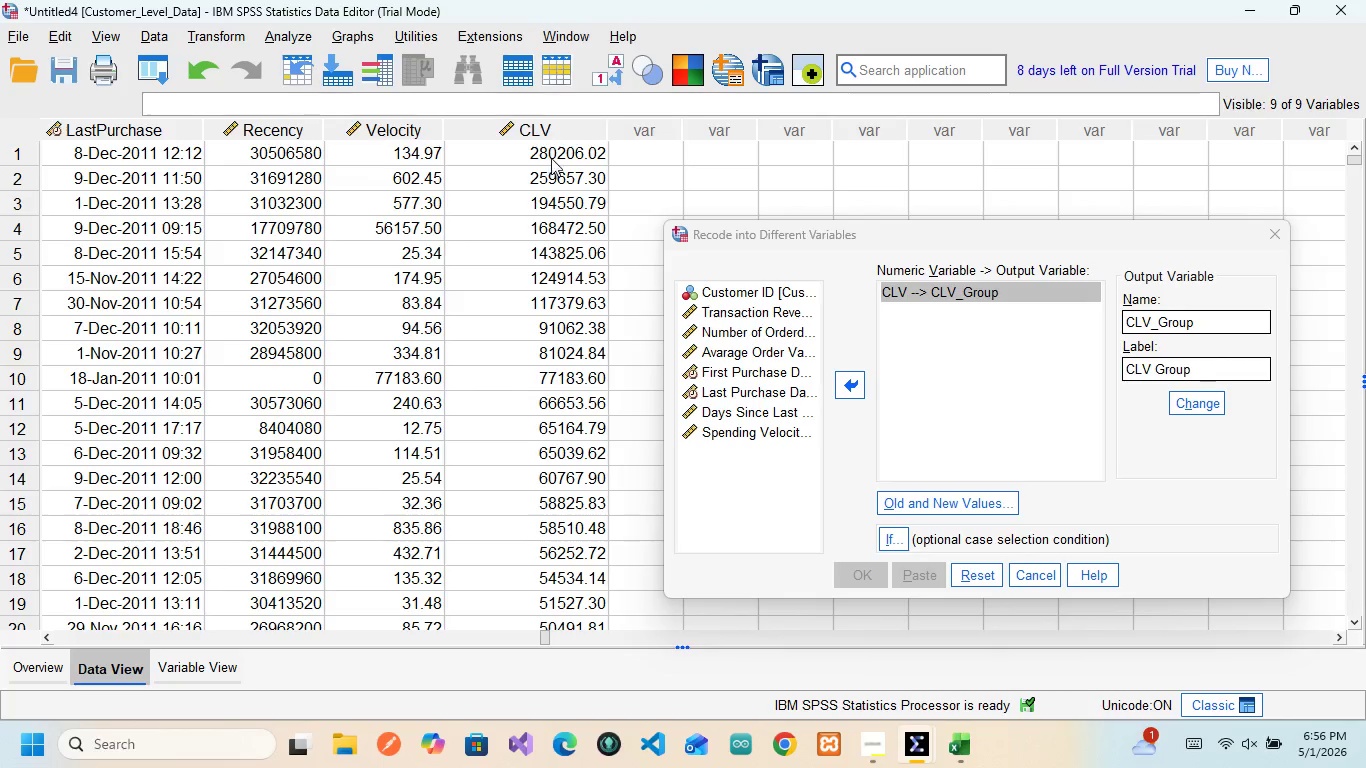 
left_click([554, 152])
 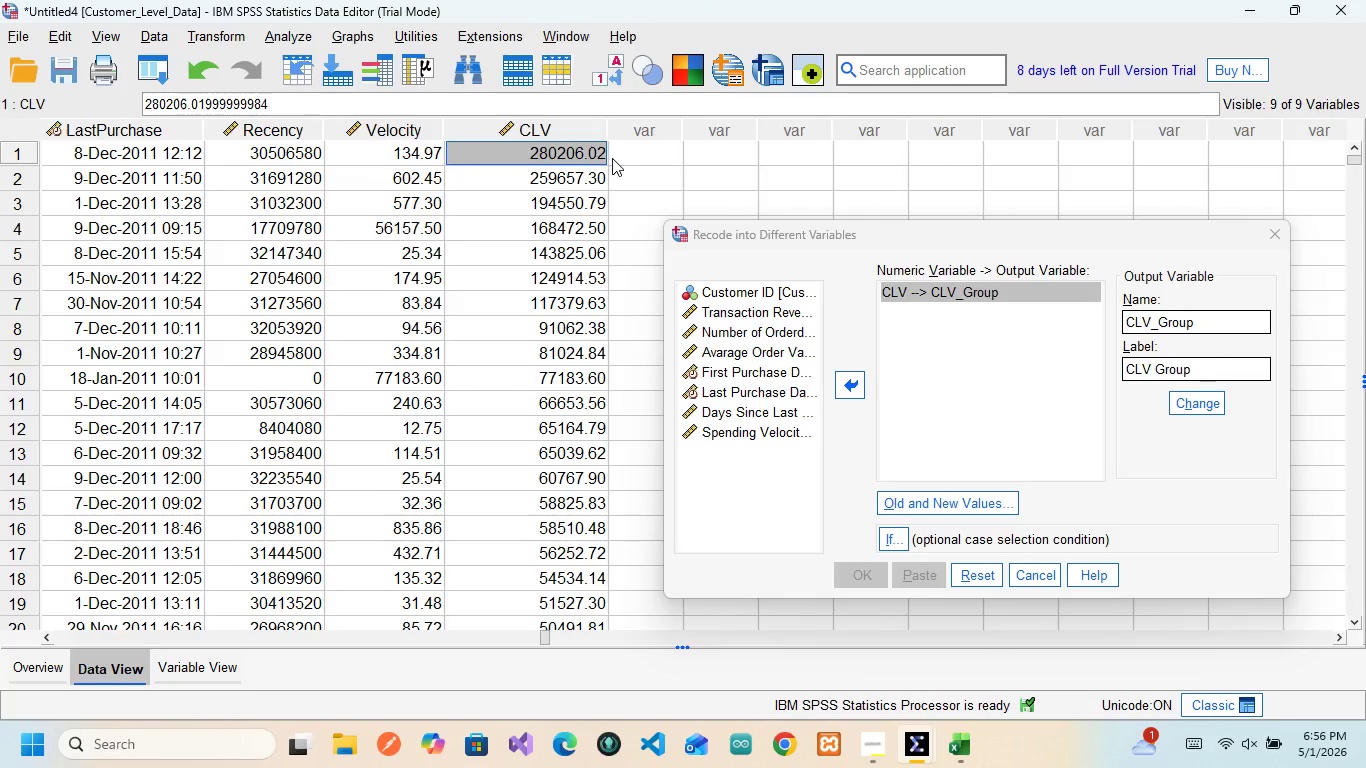 
wait(10.65)
 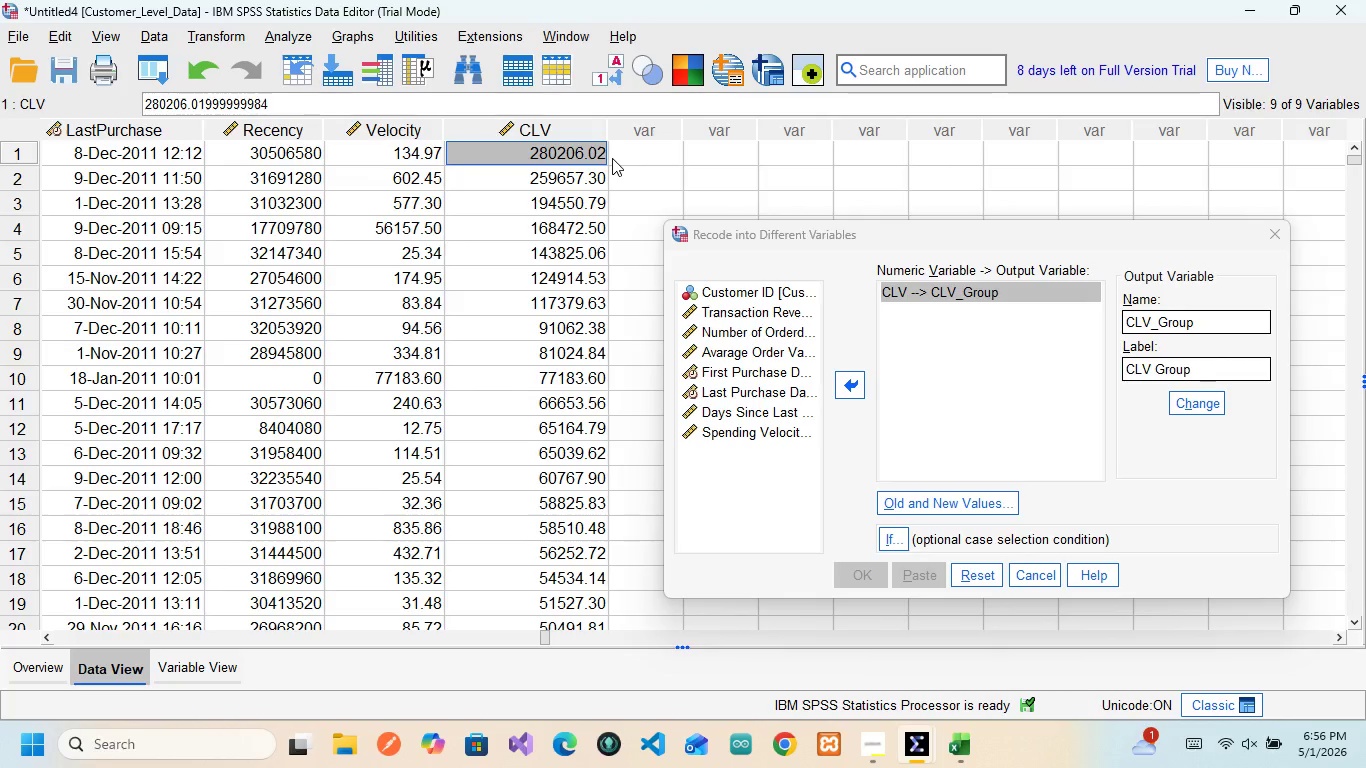 
mouse_move([565, 135])
 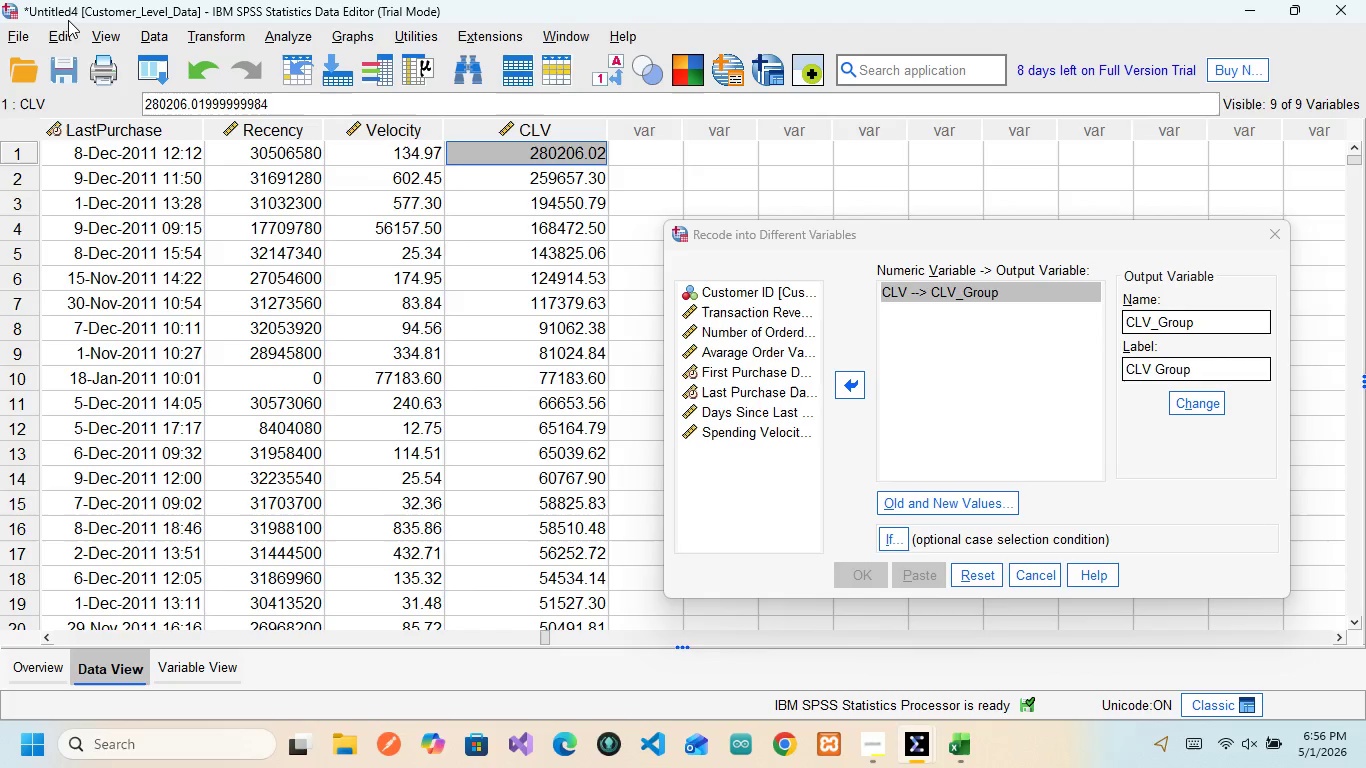 
wait(6.26)
 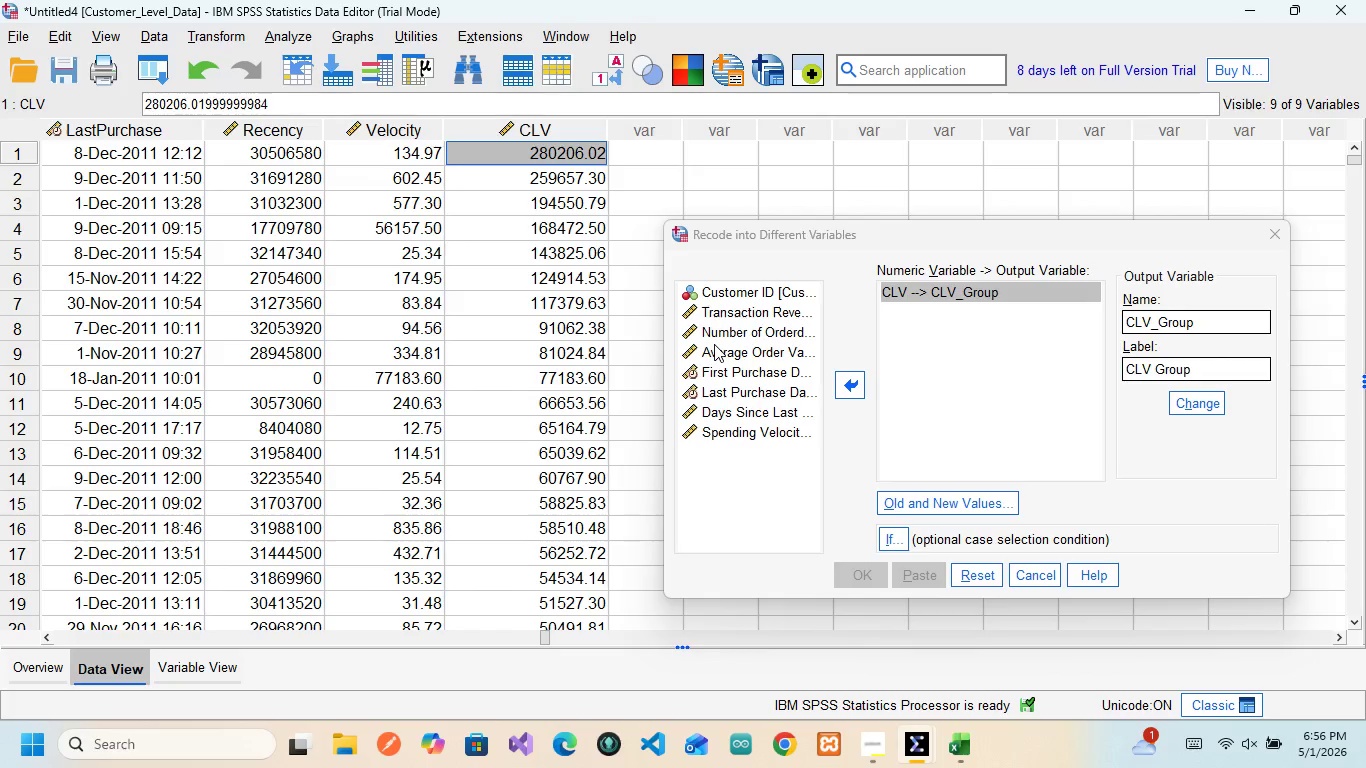 
left_click([16, 33])
 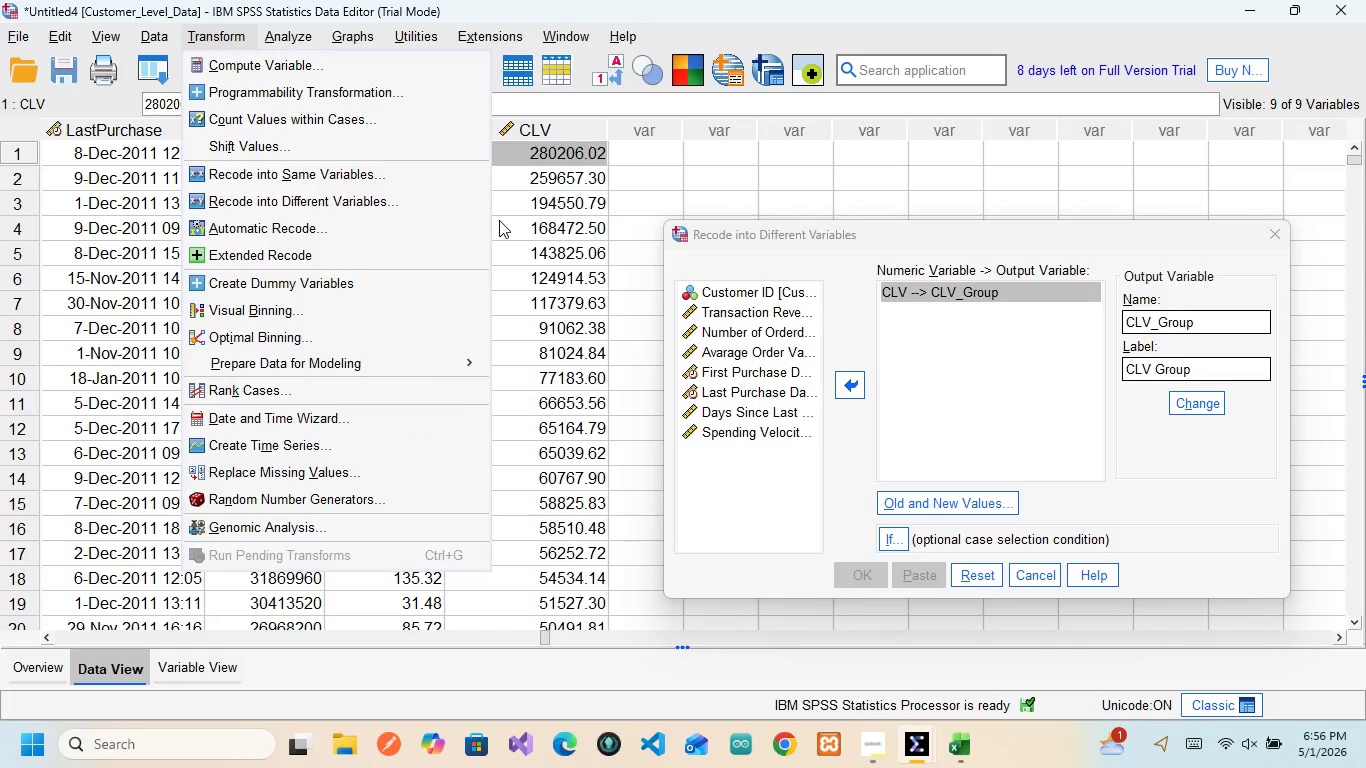 
left_click([499, 220])
 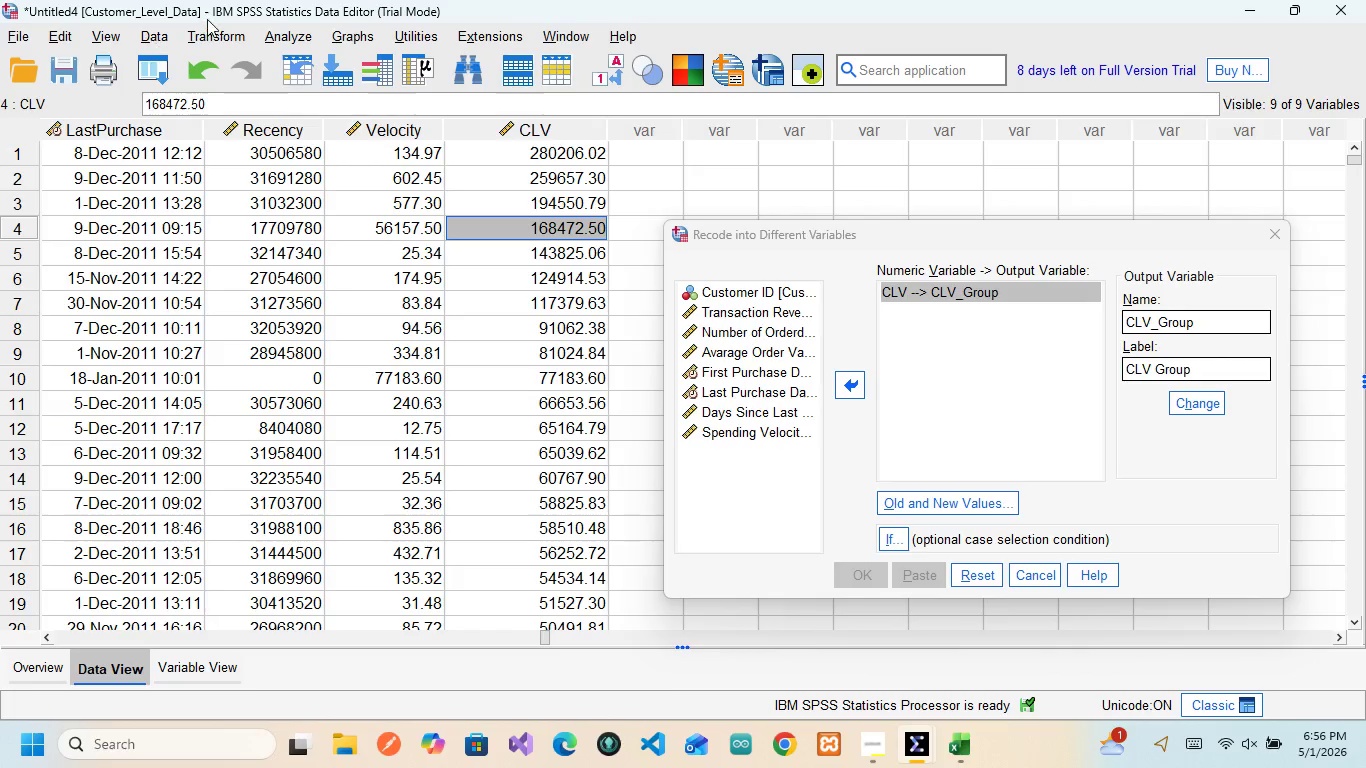 
left_click([155, 35])
 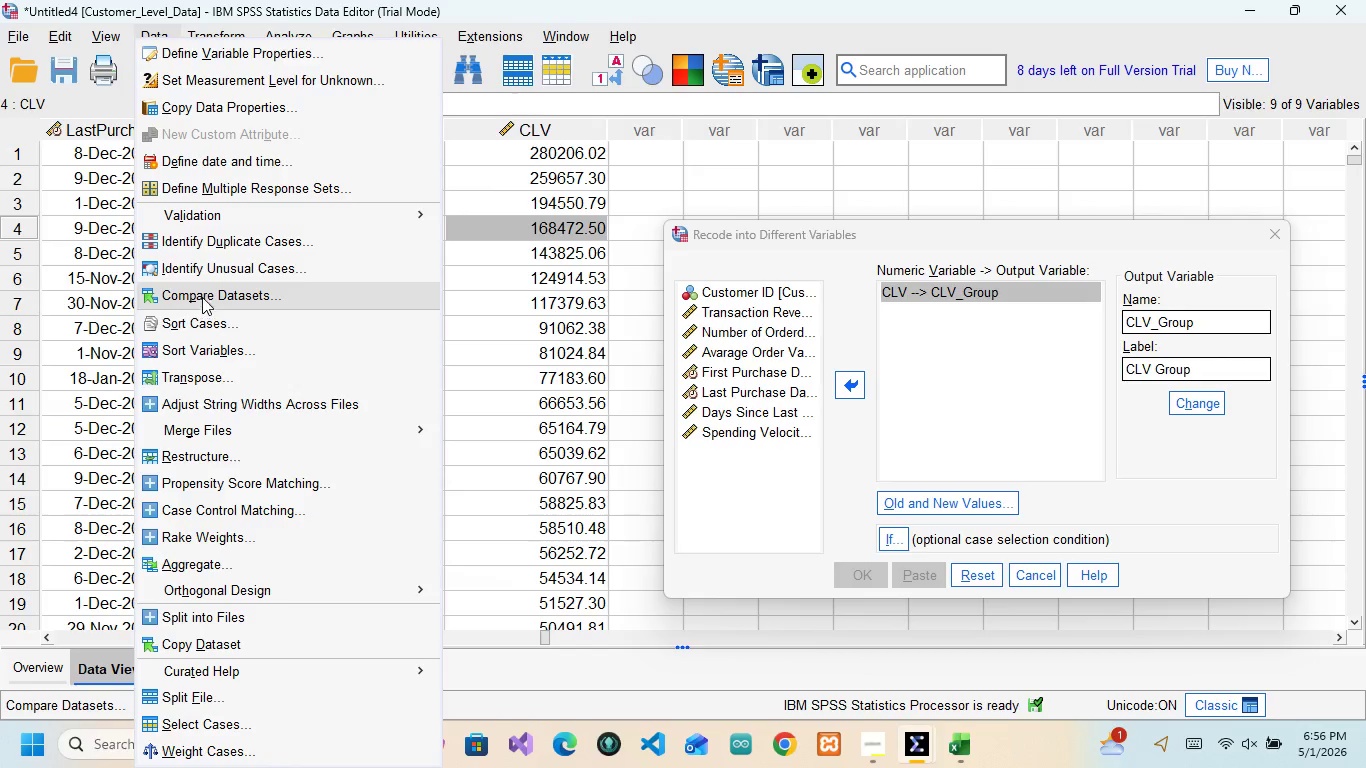 
left_click([199, 324])
 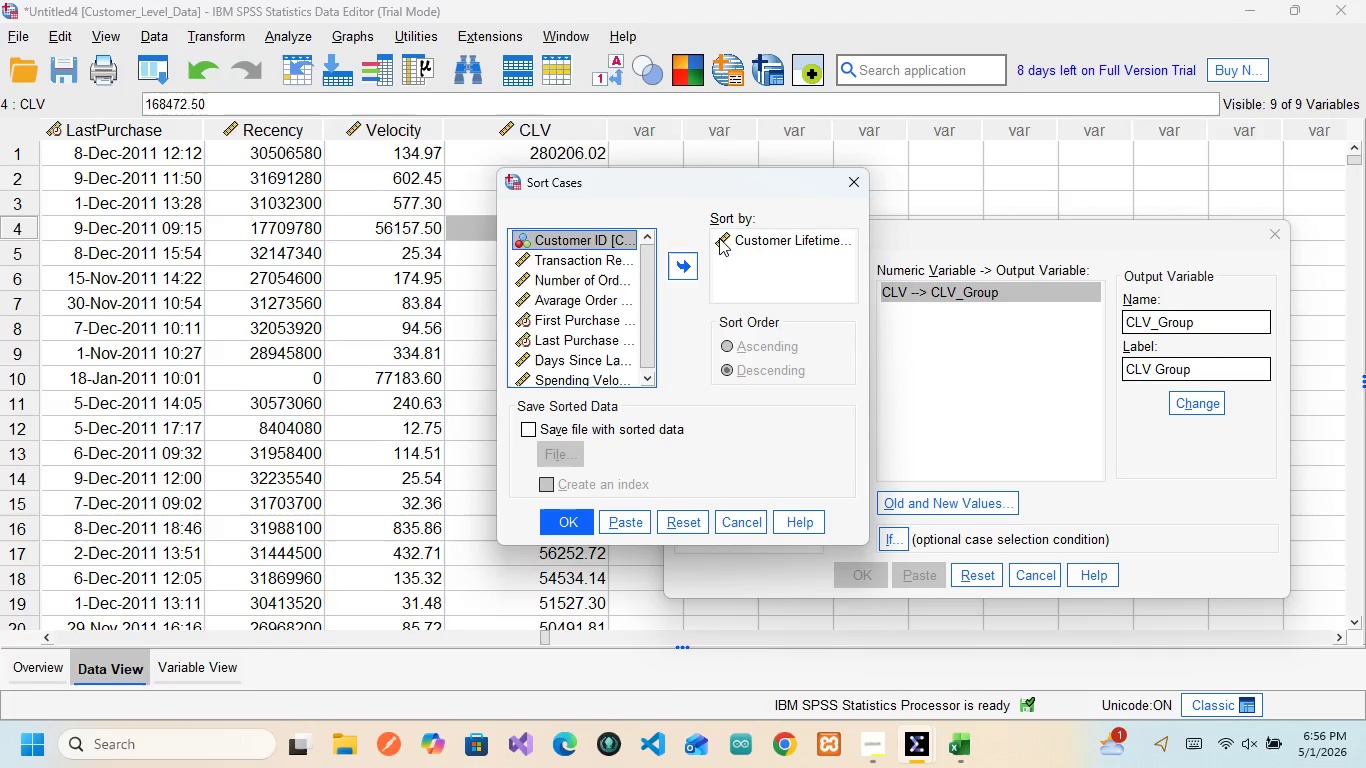 
left_click([725, 238])
 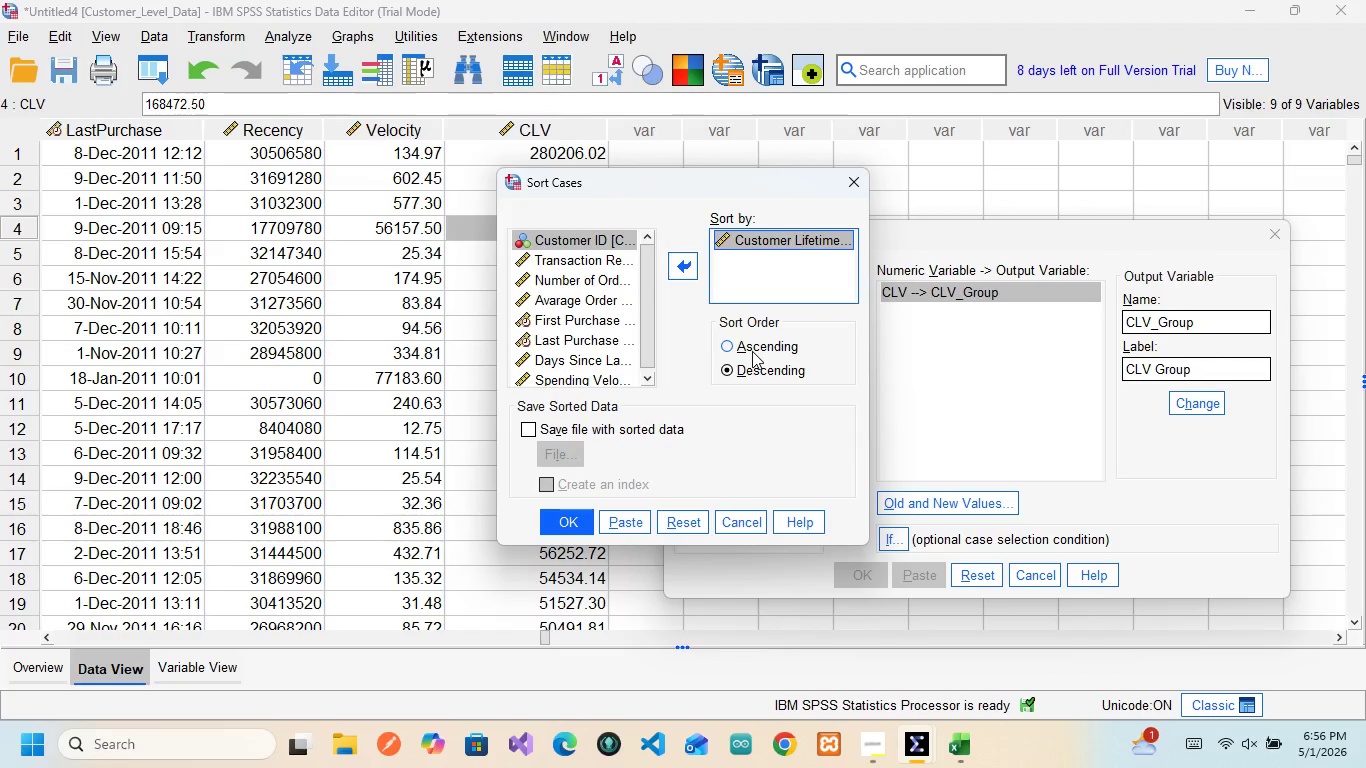 
left_click([752, 351])
 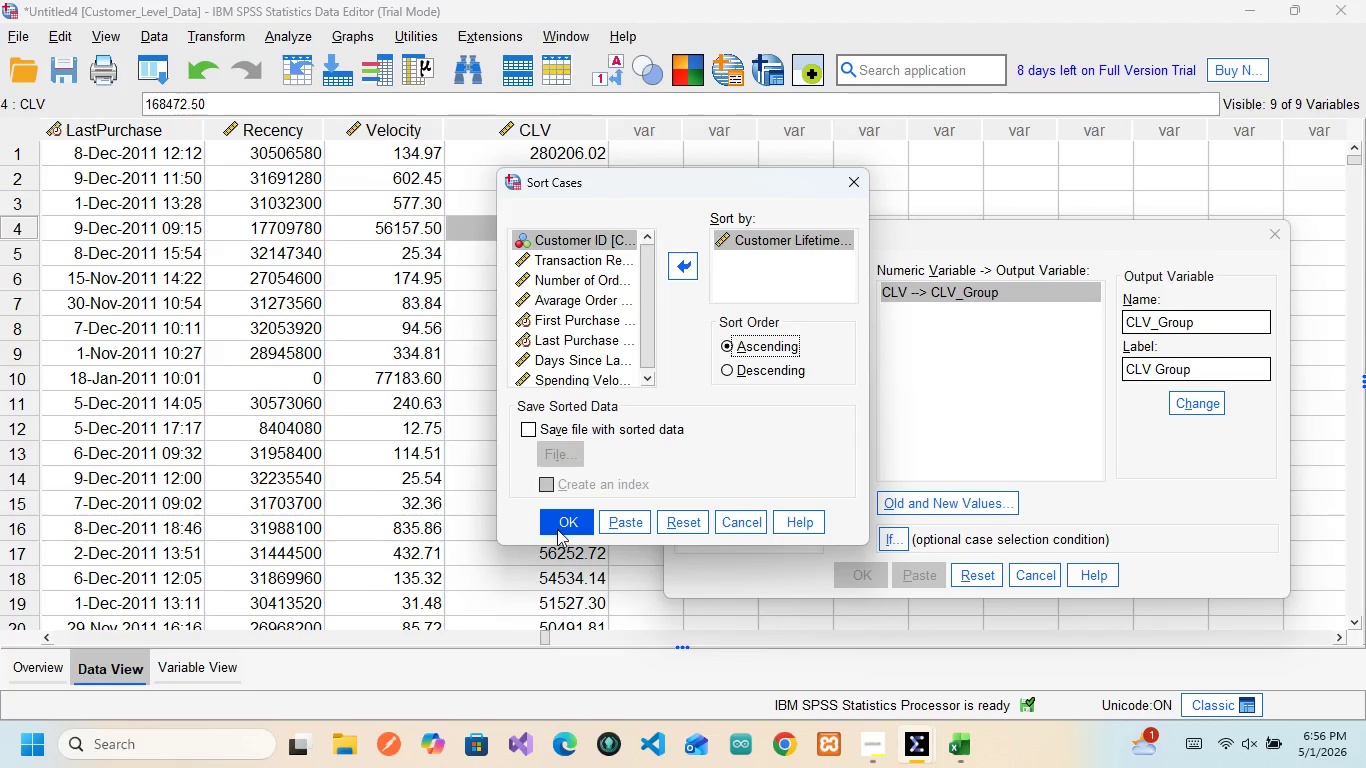 
left_click([558, 522])
 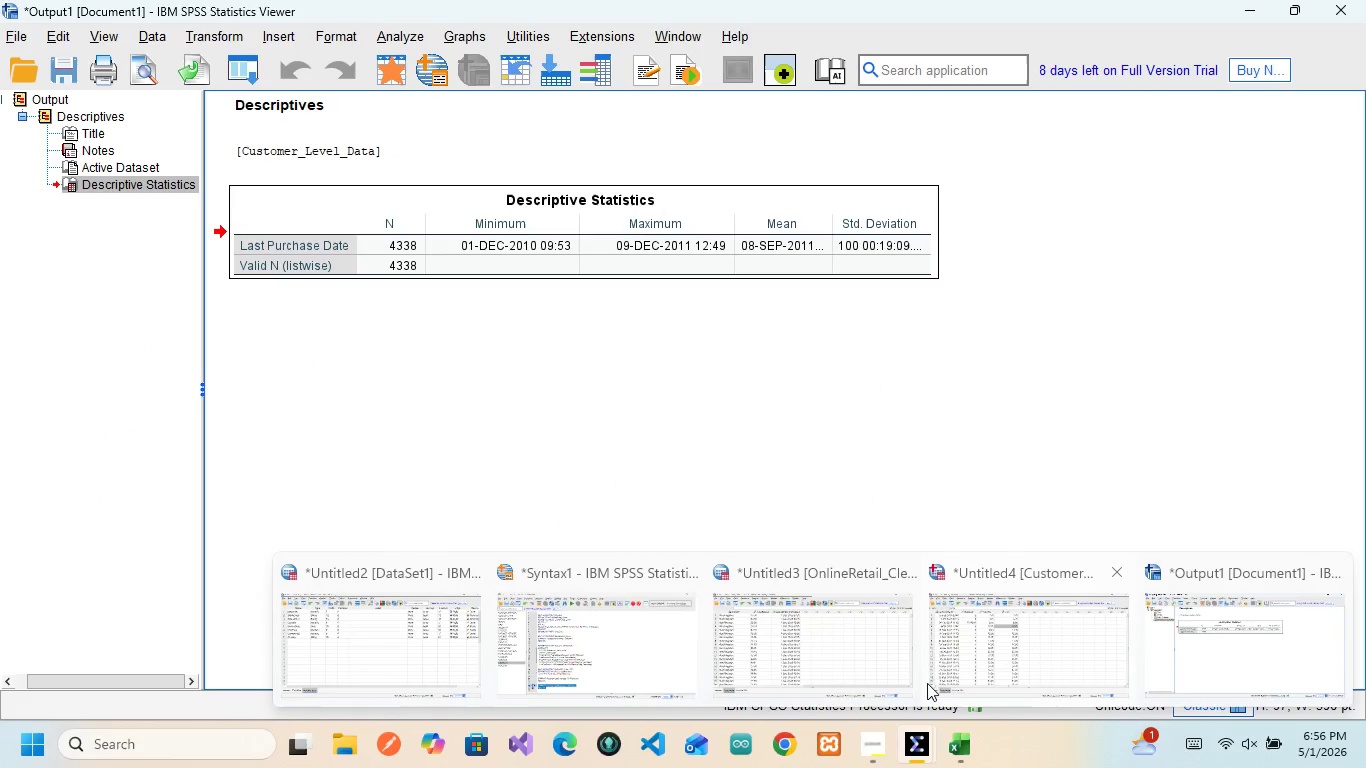 
left_click([973, 625])
 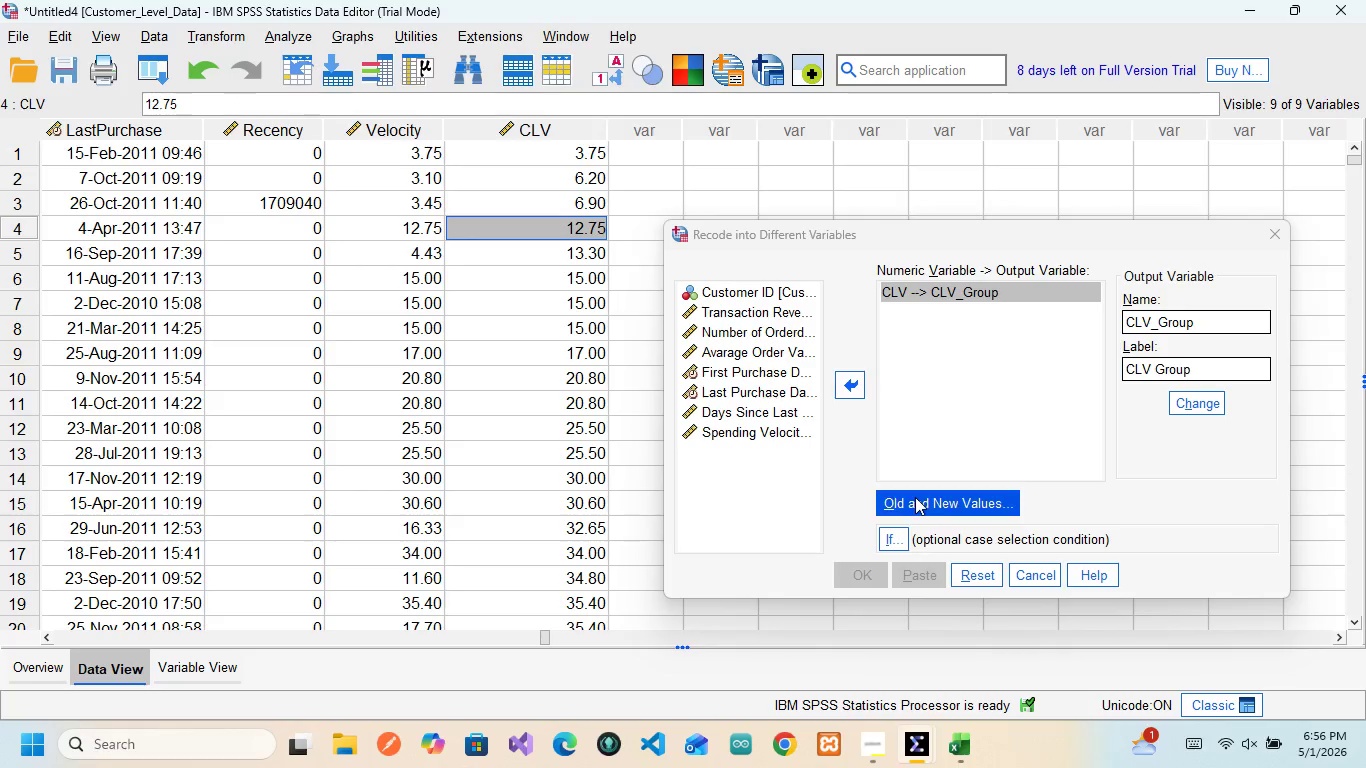 
left_click([915, 497])
 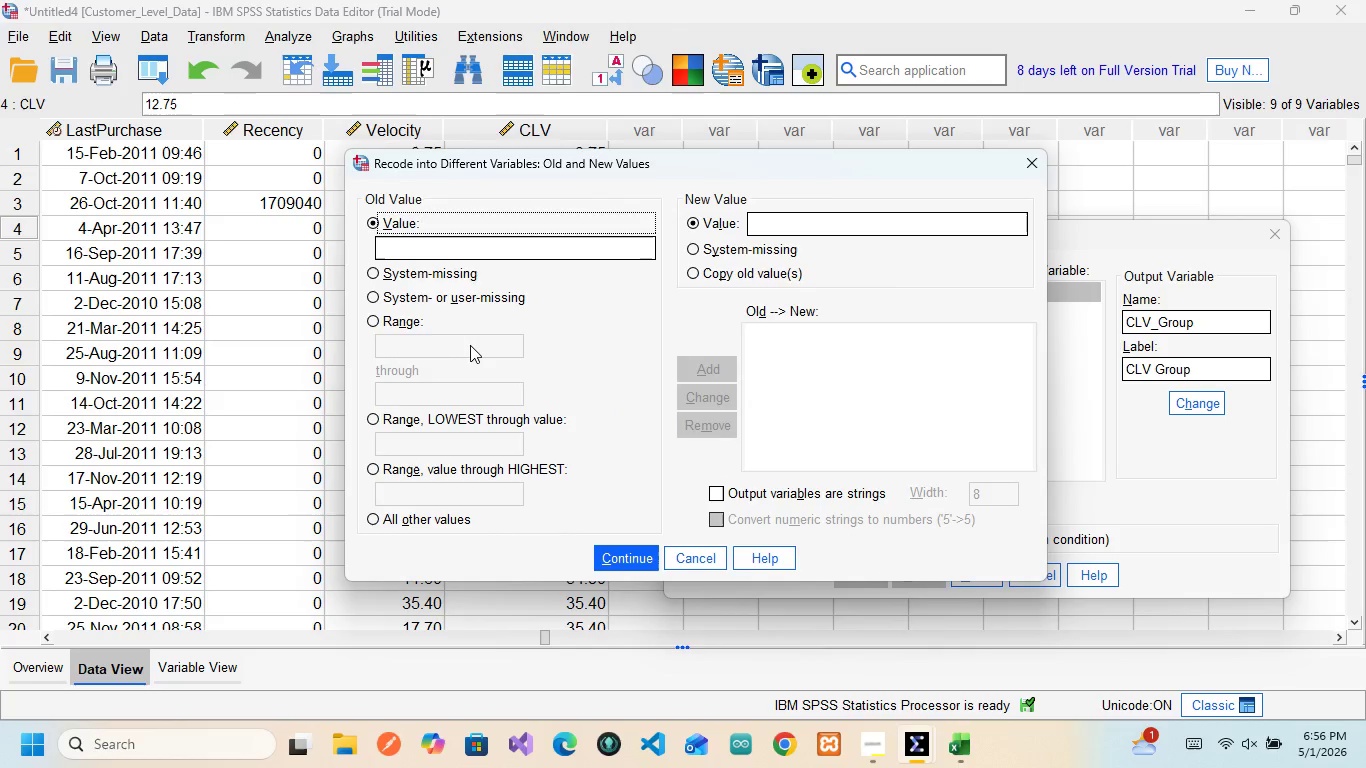 
left_click([475, 345])
 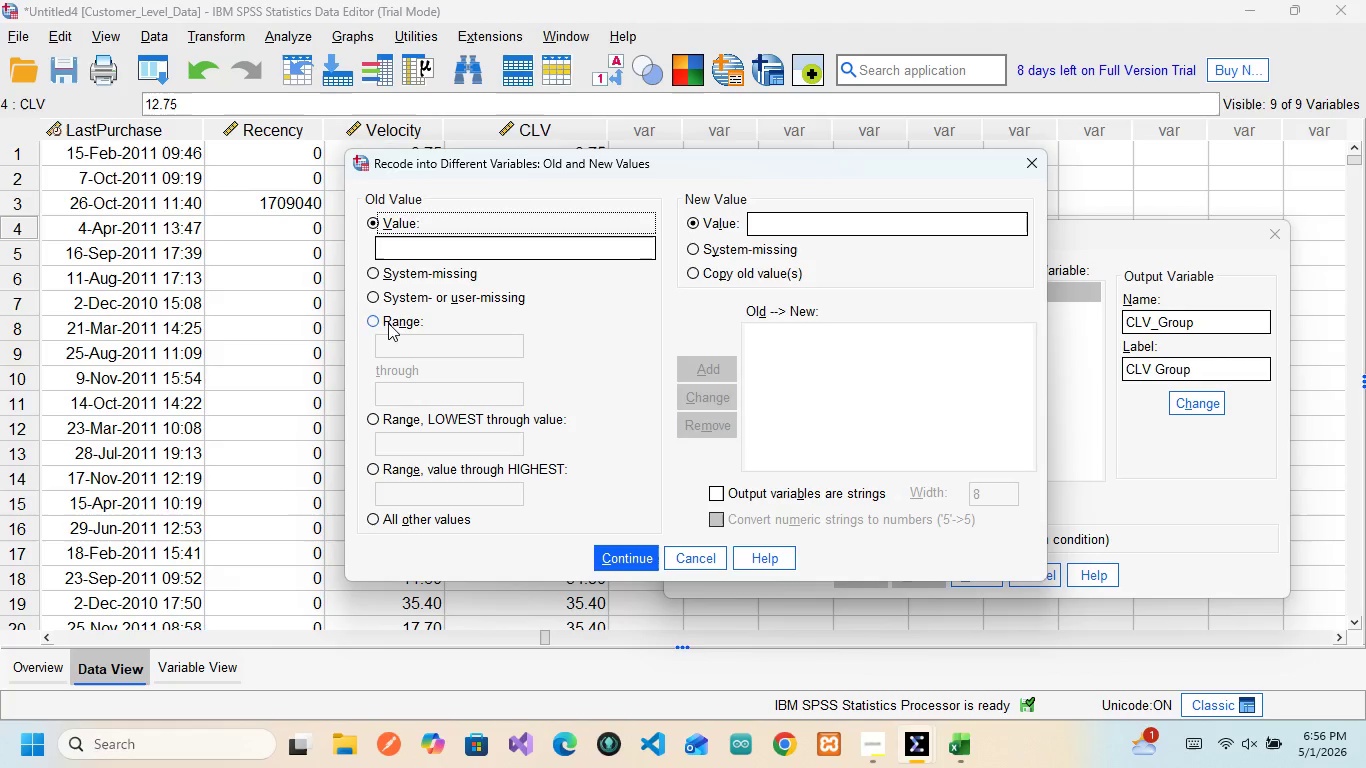 
left_click([373, 323])
 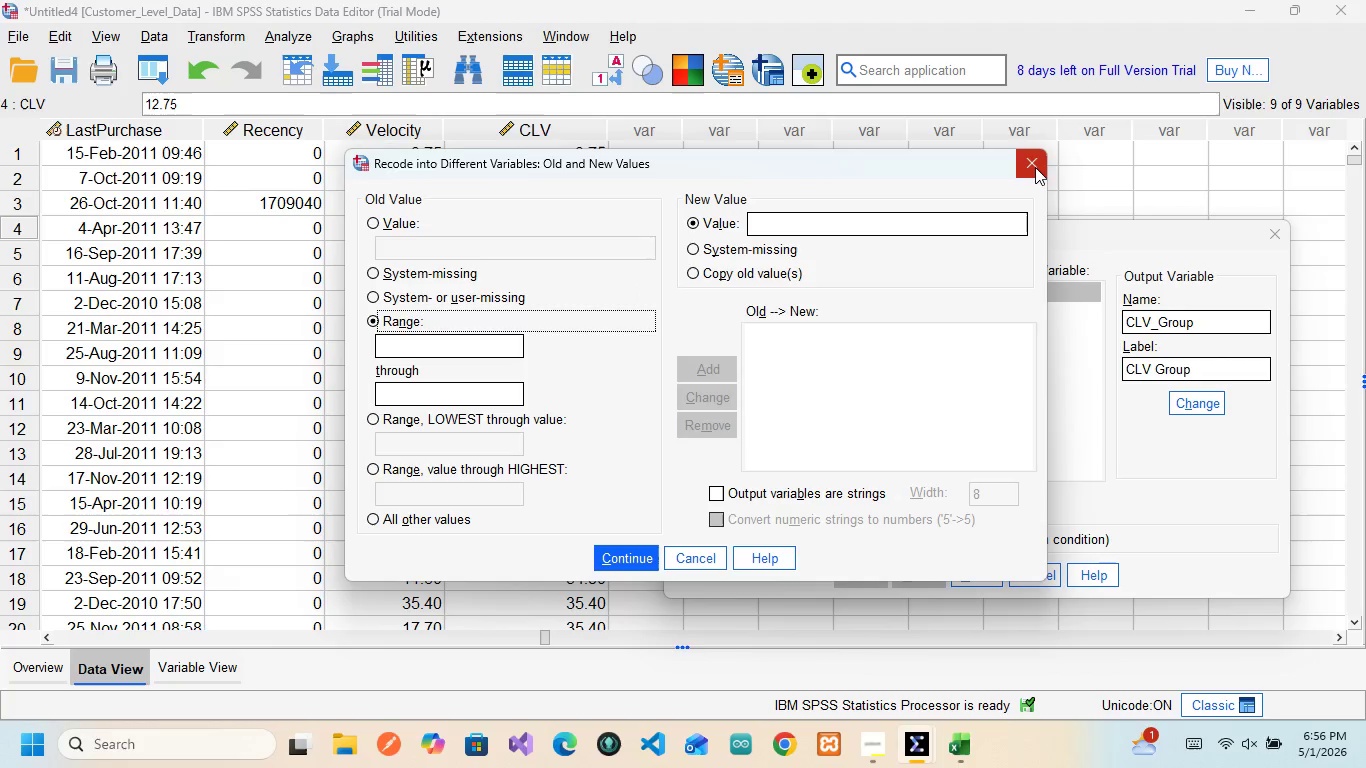 
left_click([1035, 167])
 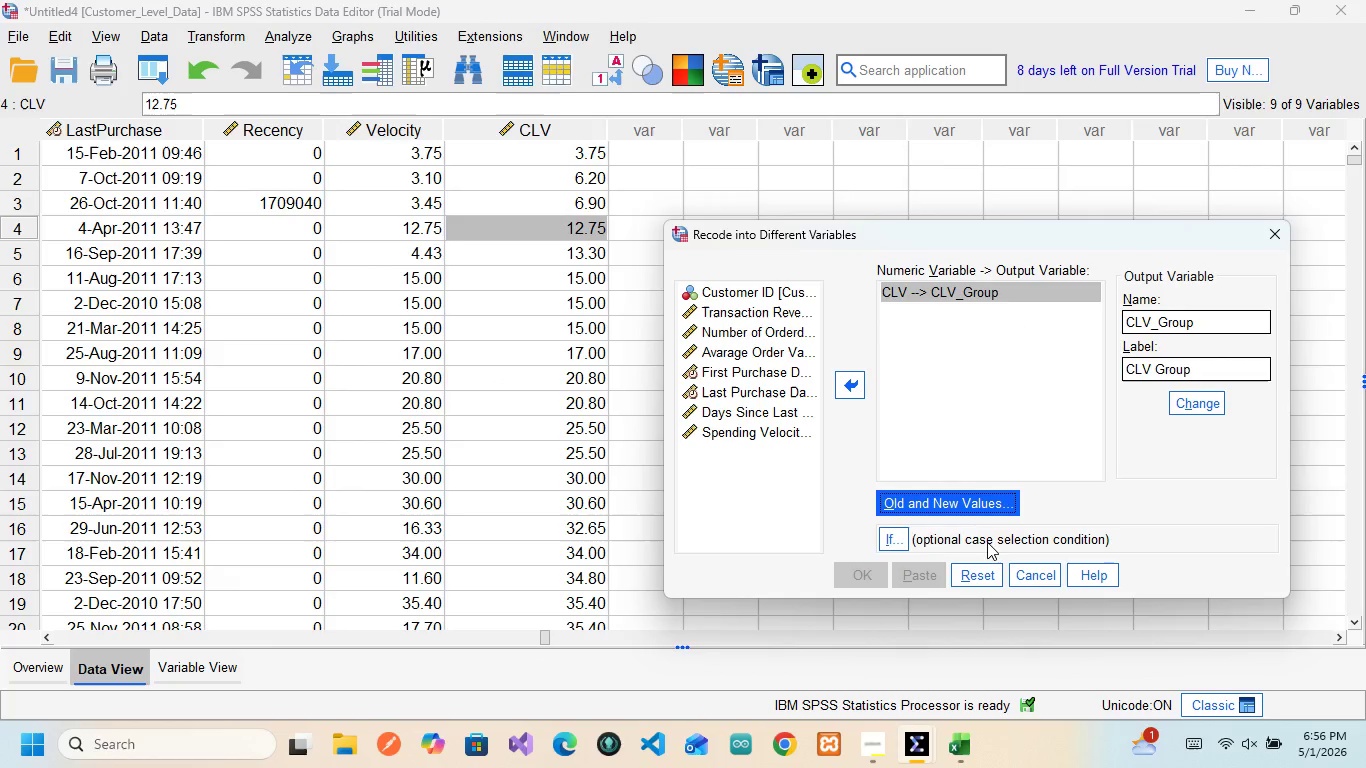 
left_click([965, 512])
 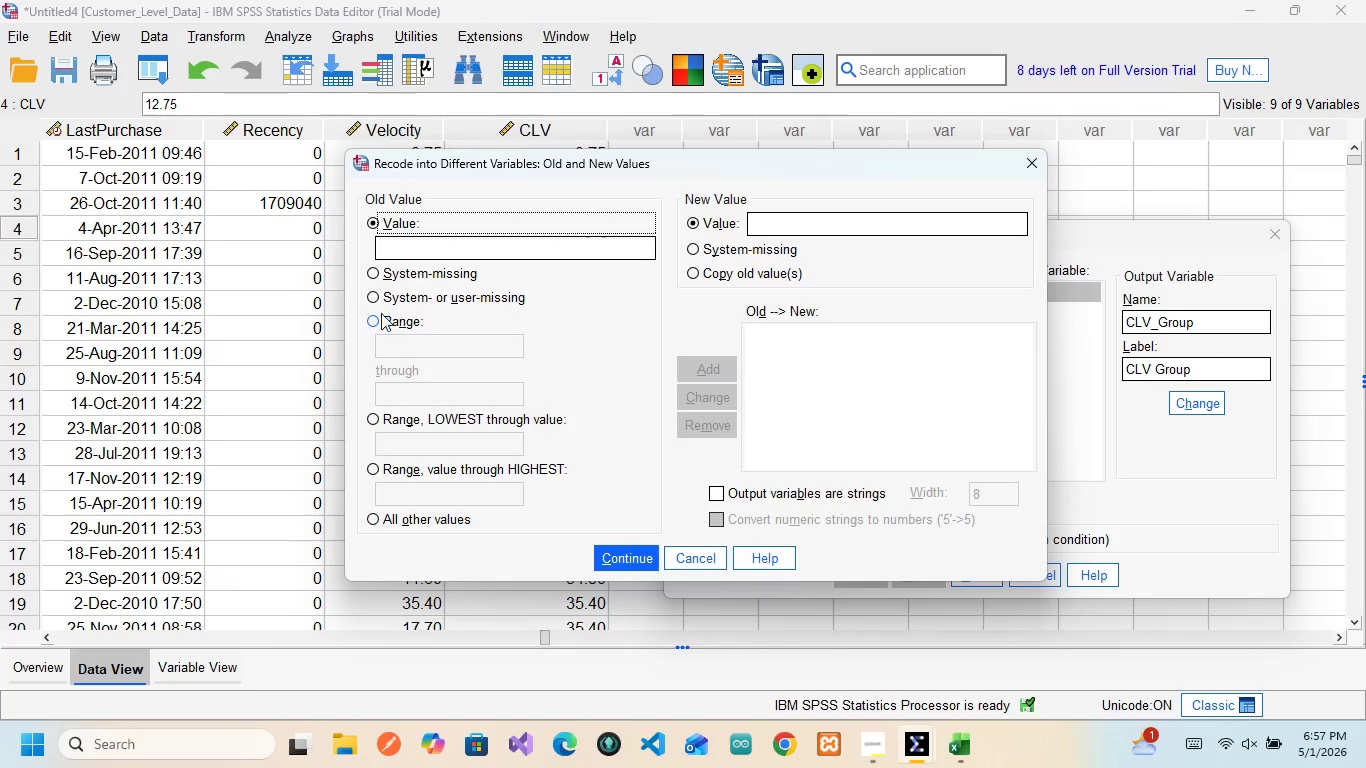 
left_click([369, 317])
 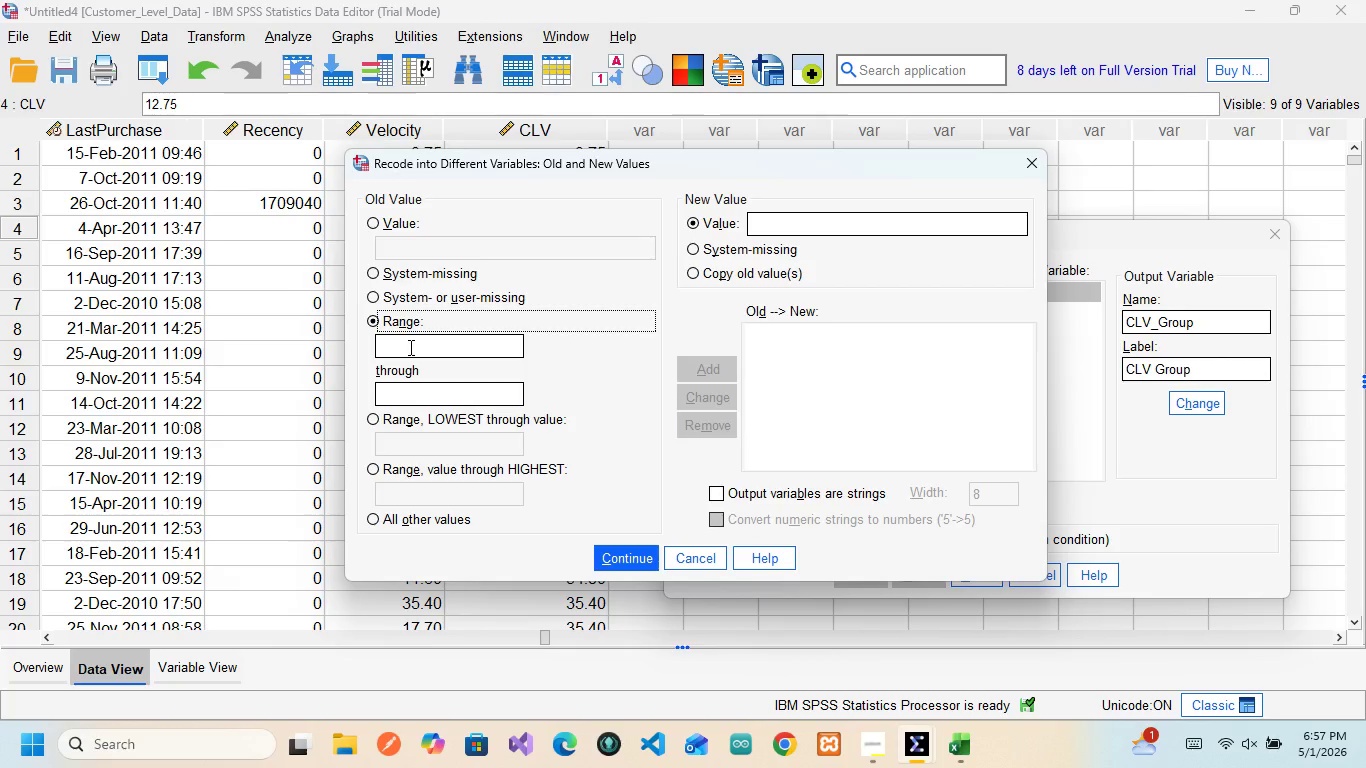 
left_click([409, 347])
 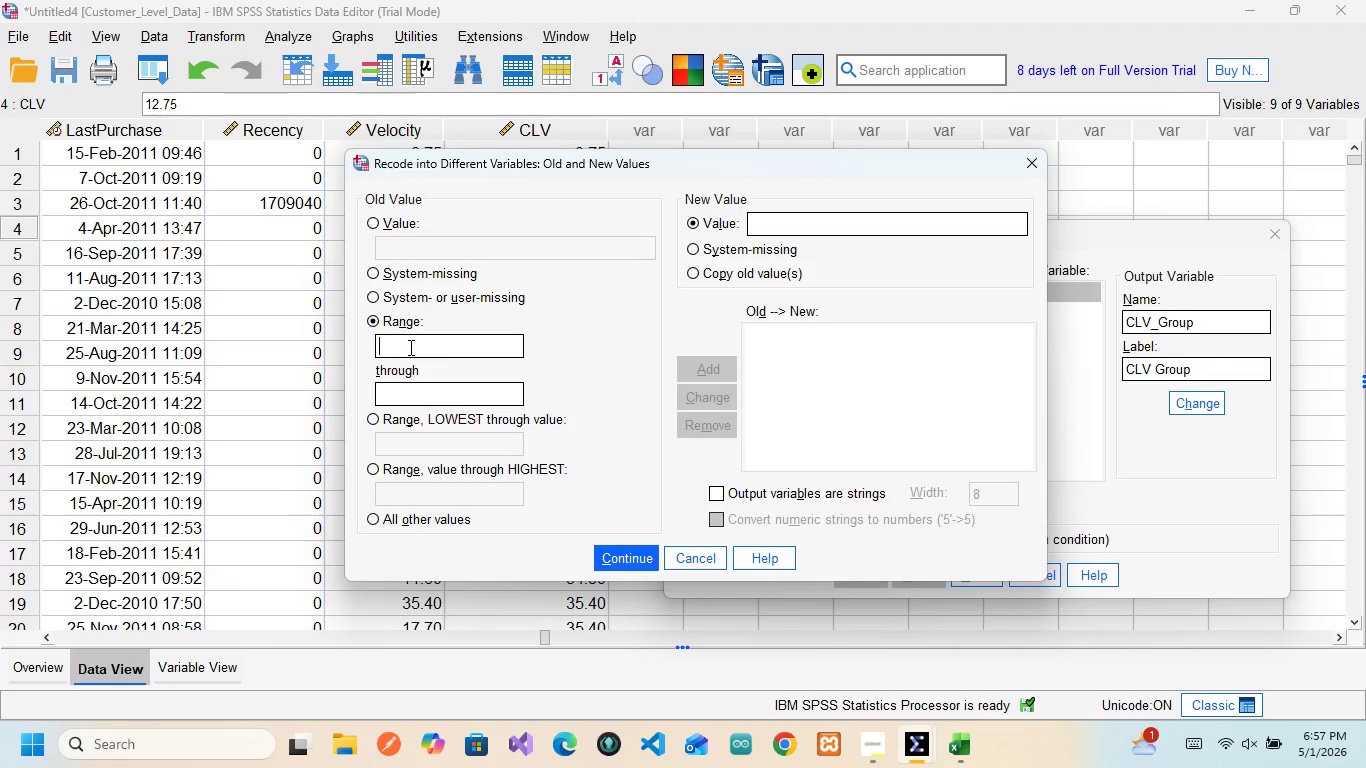 
key(3)
 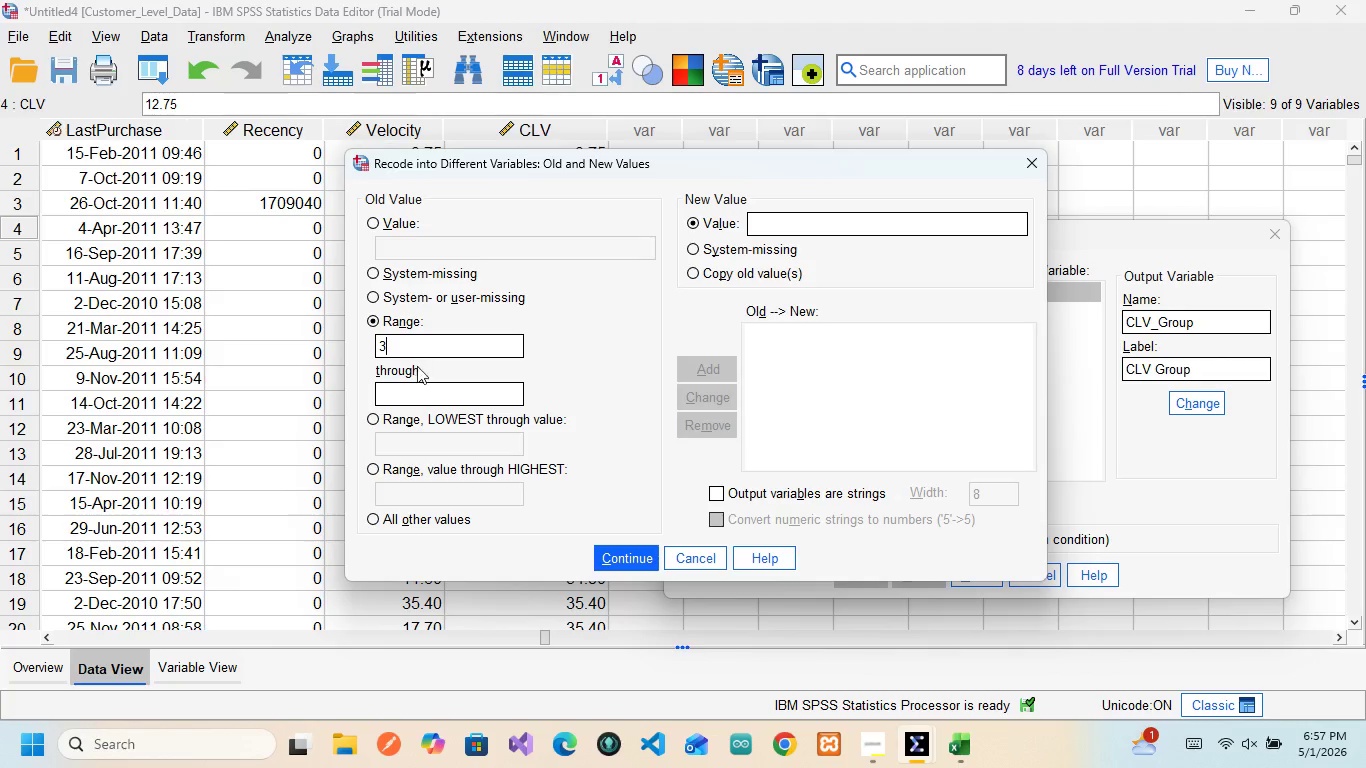 
left_click([427, 395])
 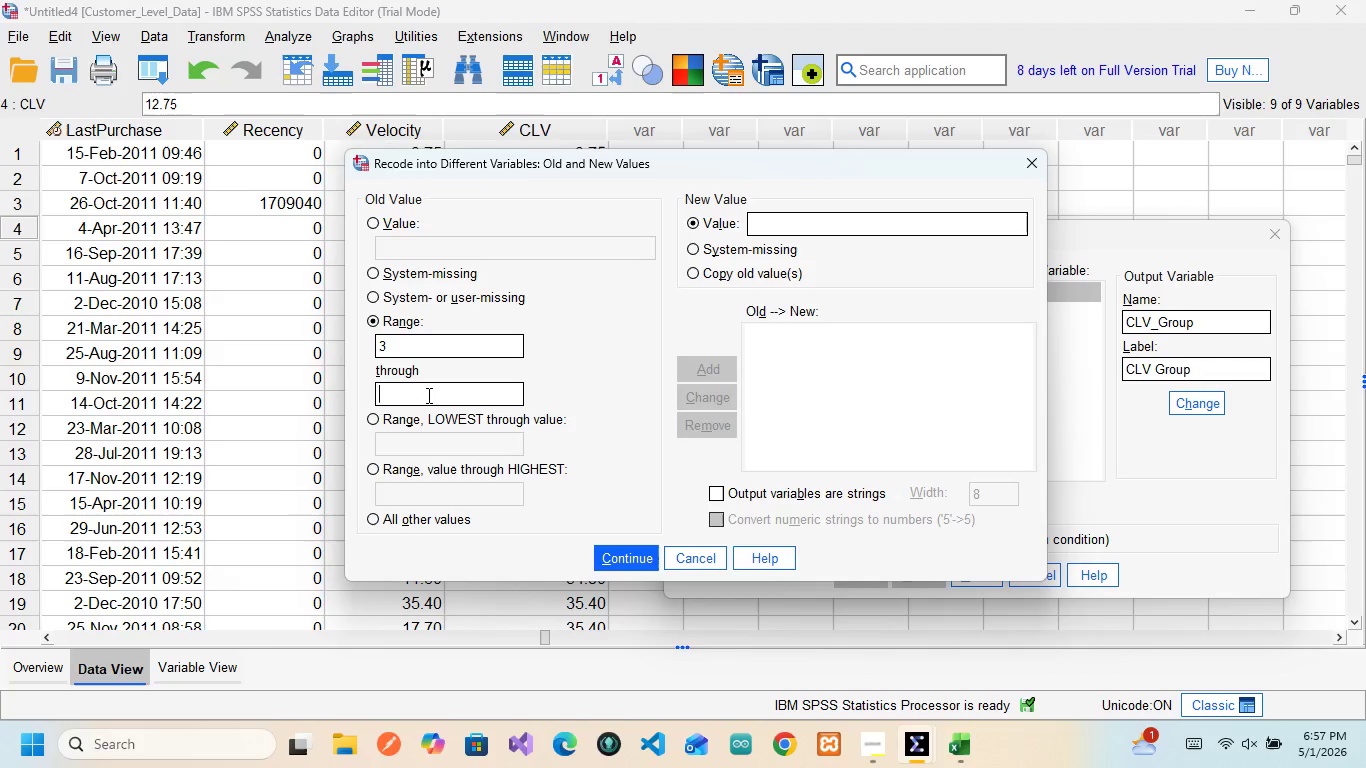 
wait(7.86)
 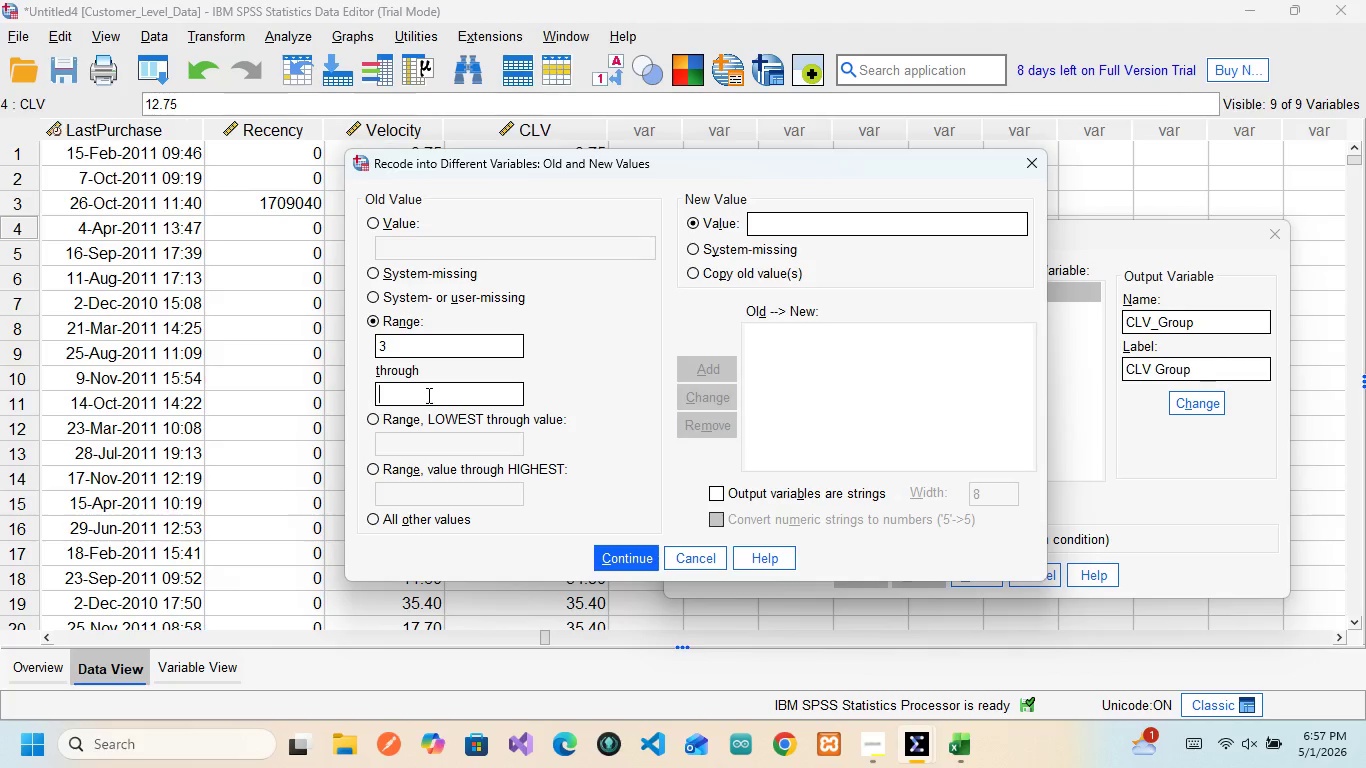 
type(1000)
 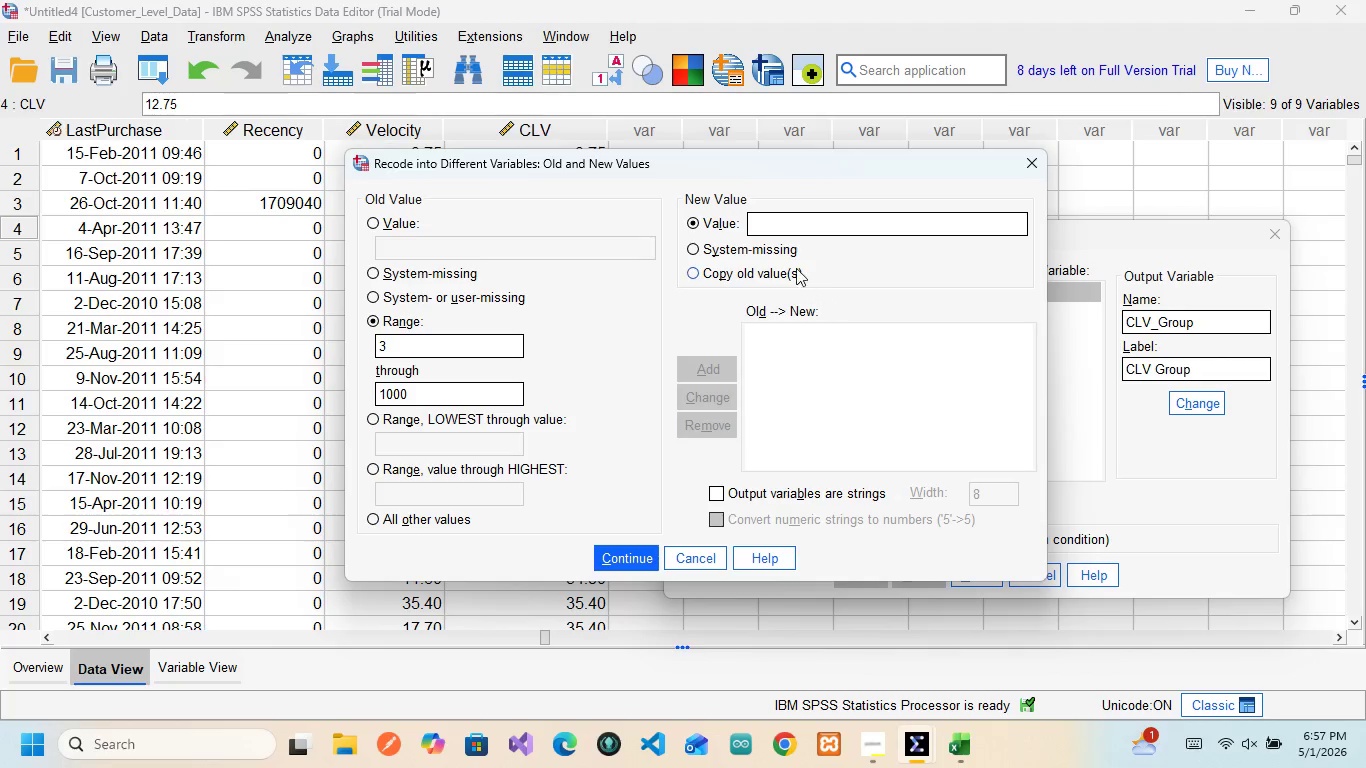 
left_click([807, 228])
 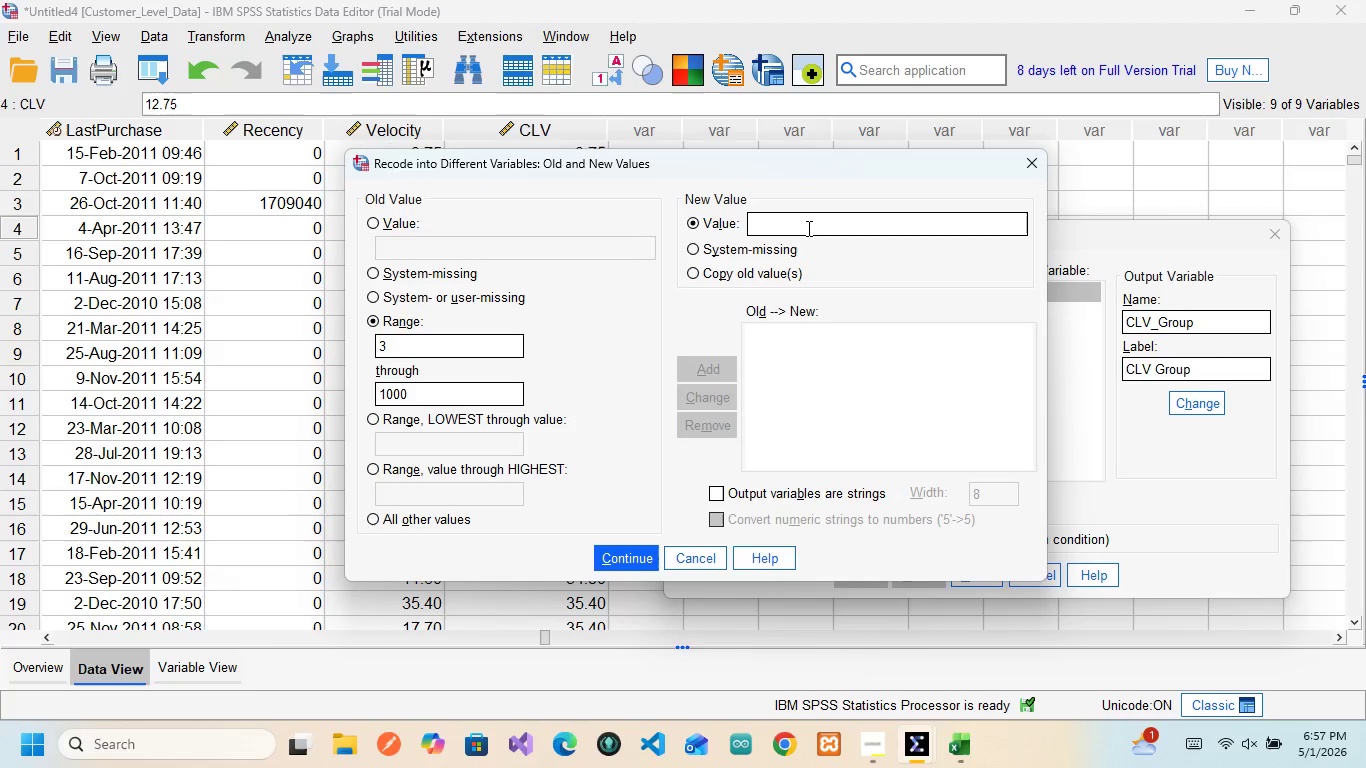 
type(low)
 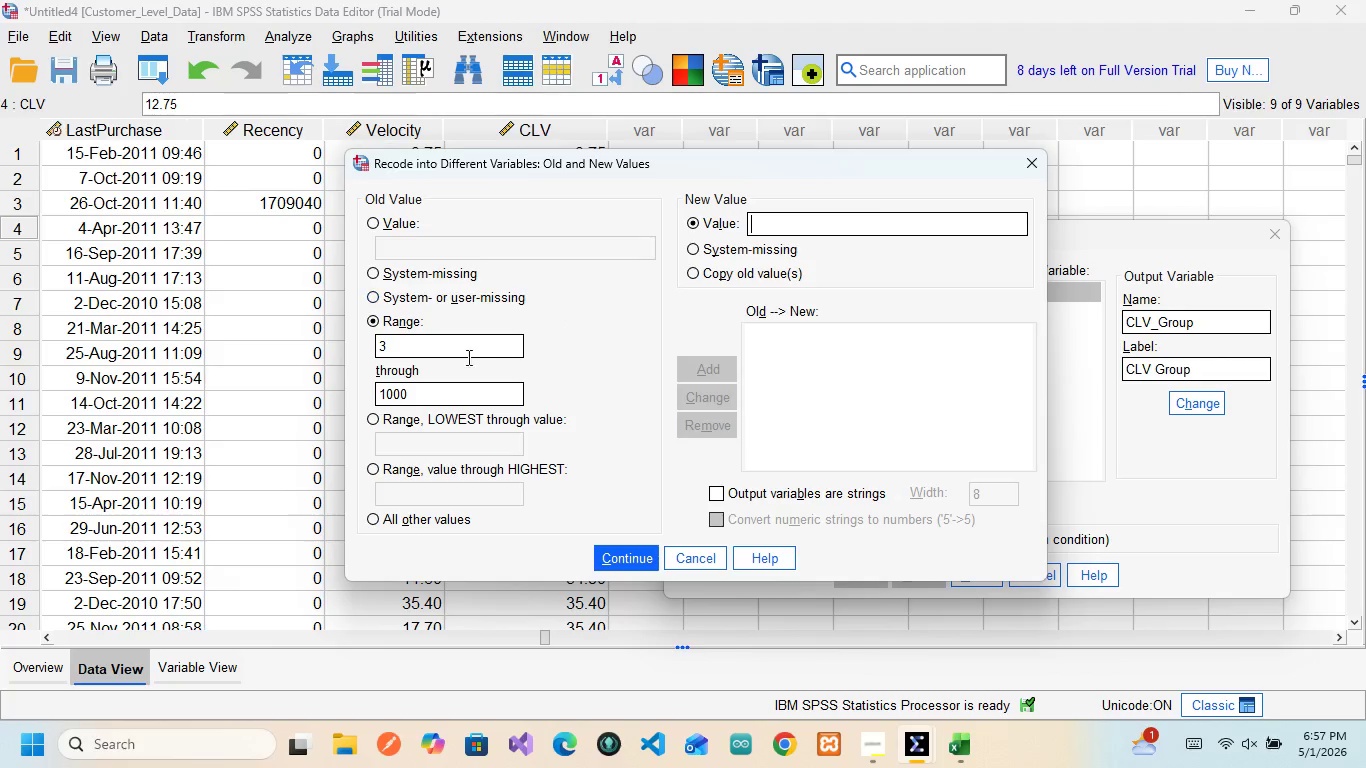 
left_click([446, 345])
 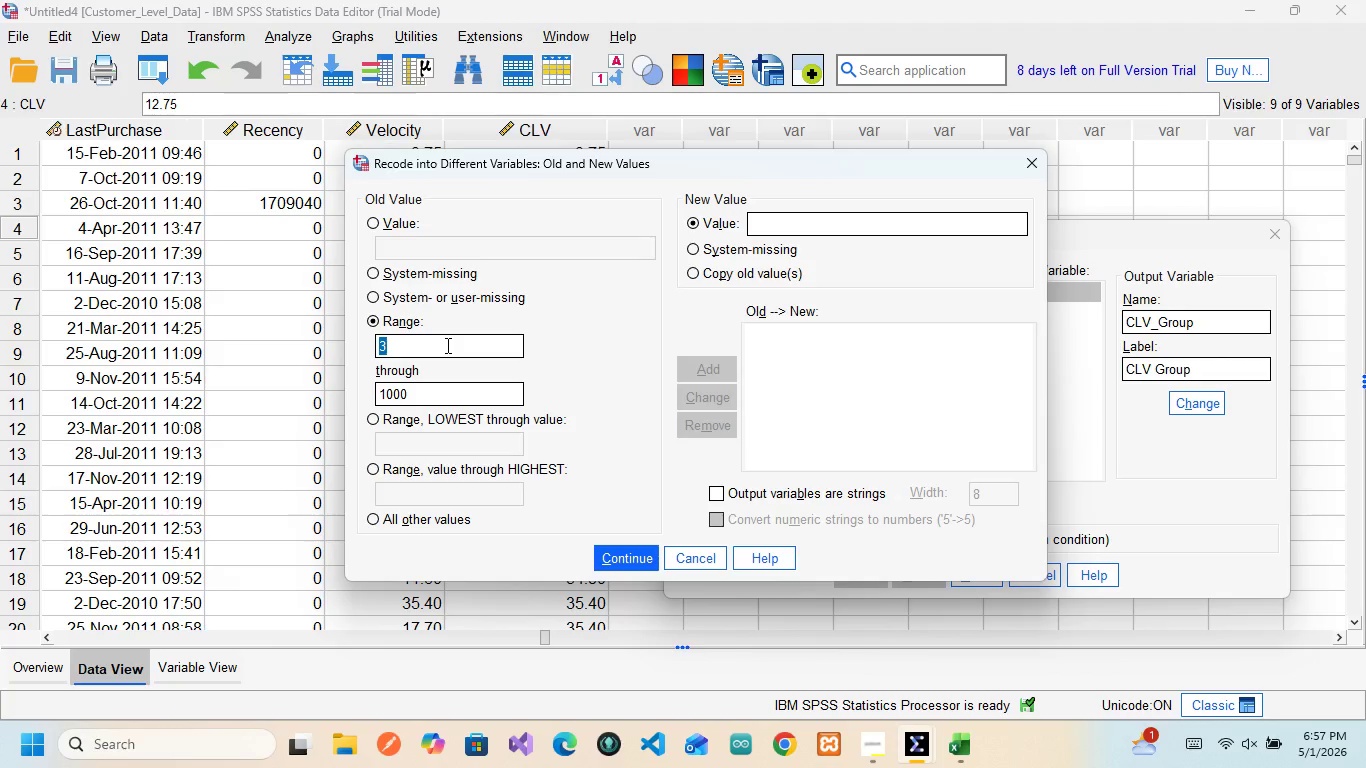 
key(0)
 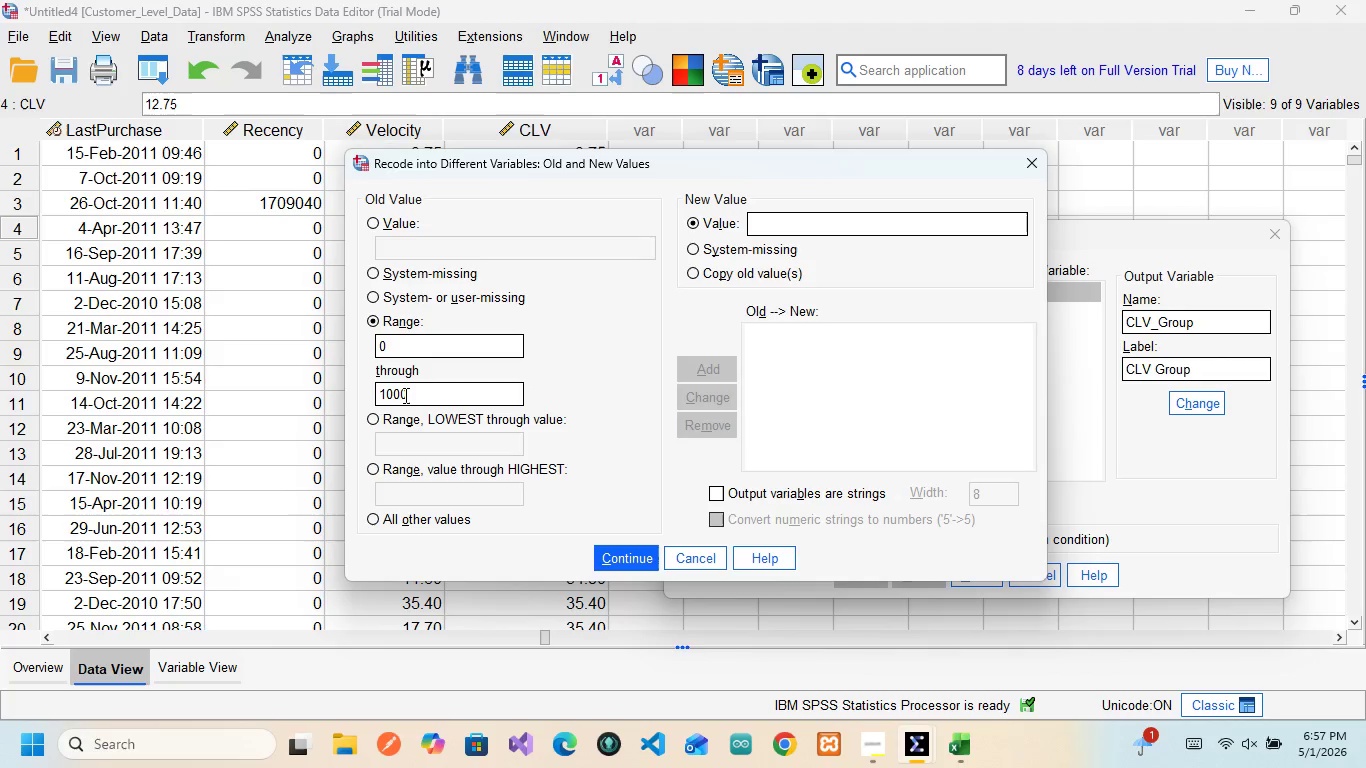 
wait(11.58)
 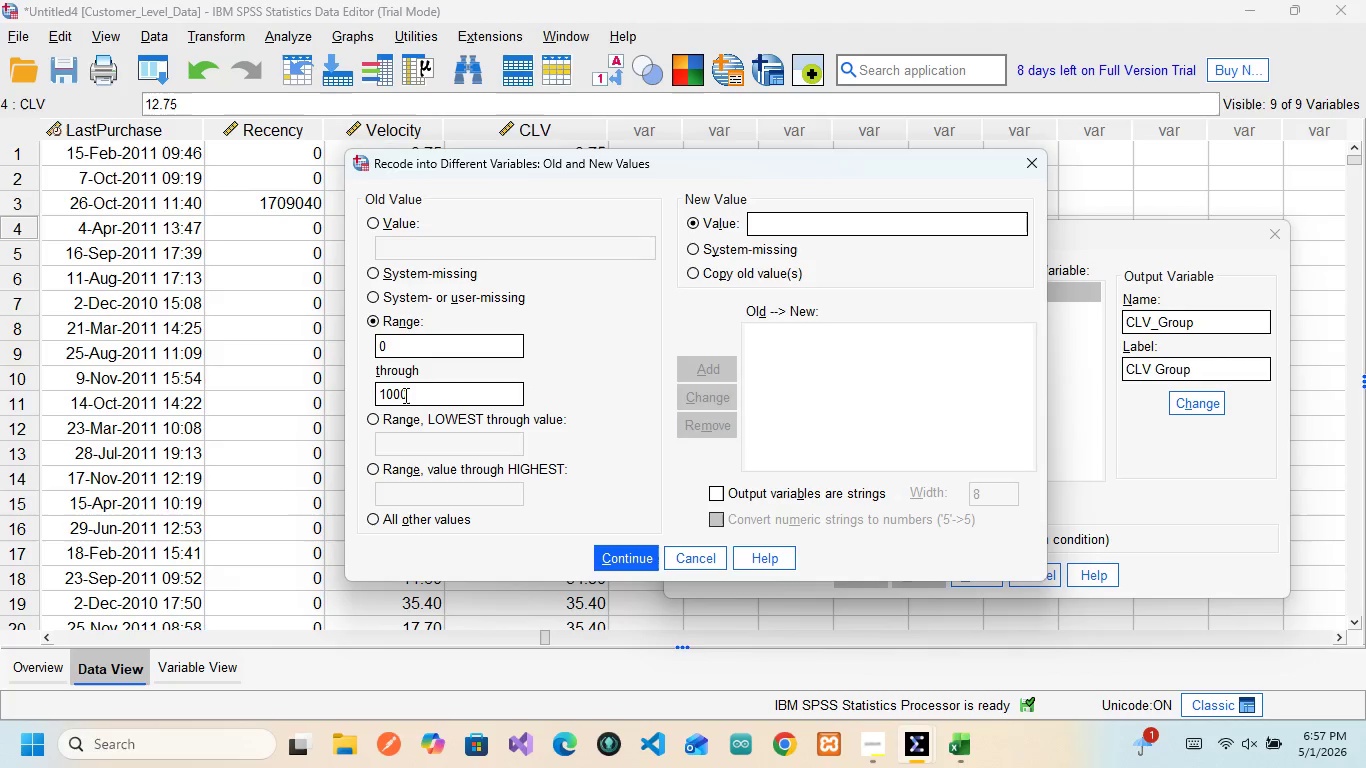 
left_click([816, 217])
 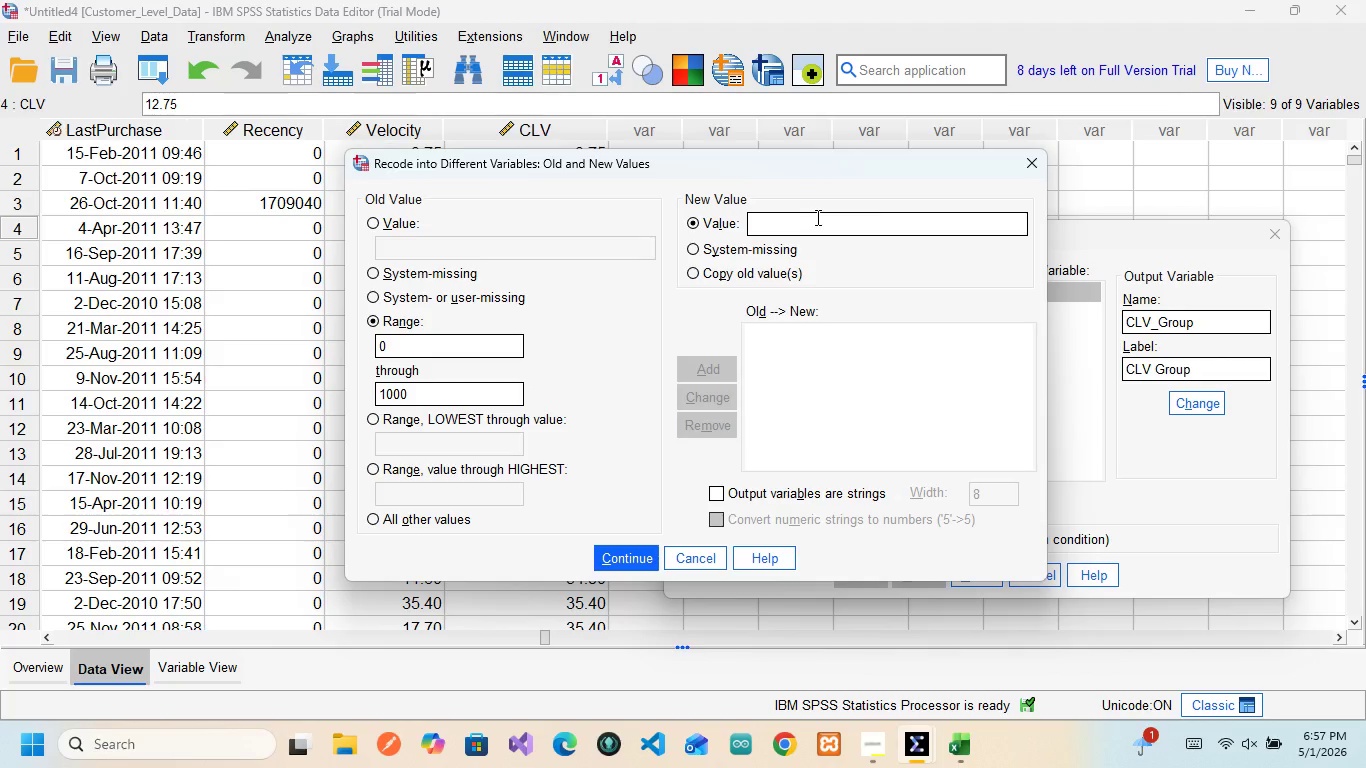 
key(L)
 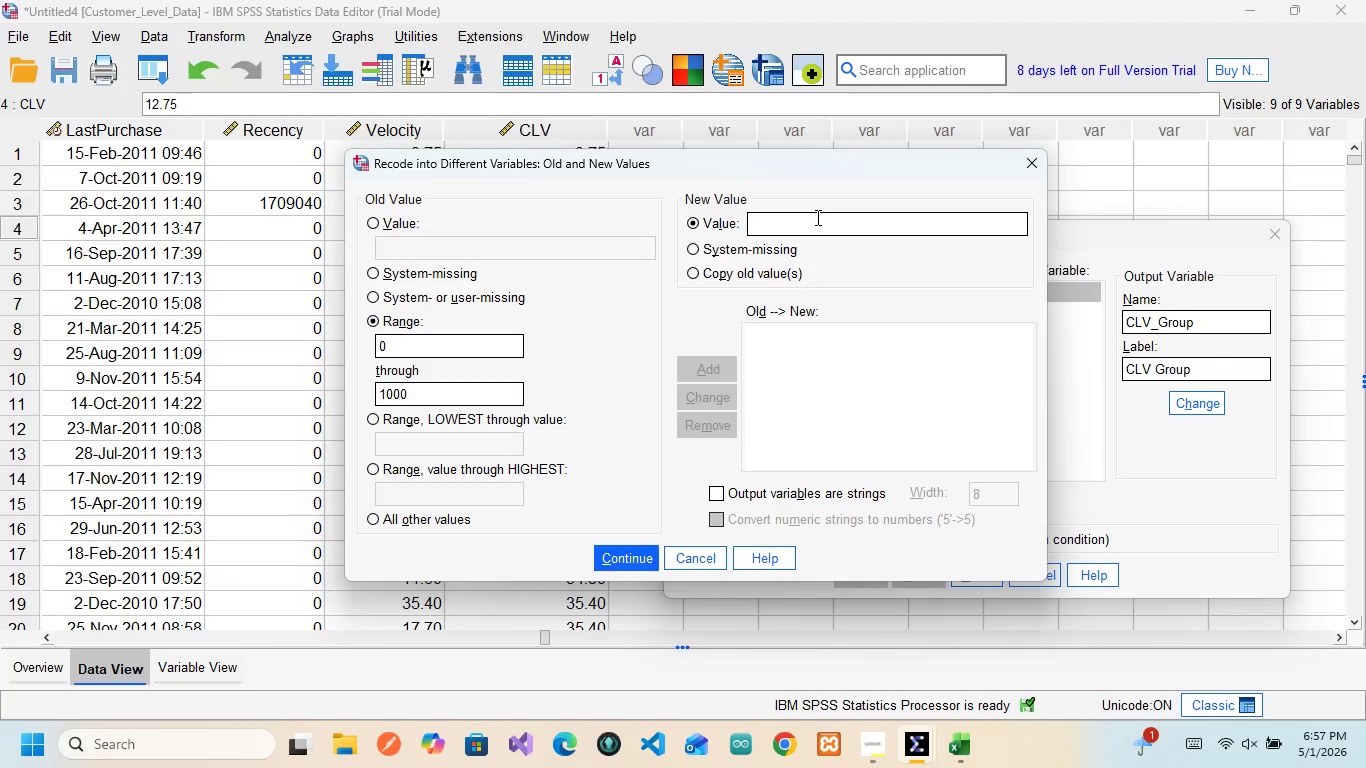 
key(CapsLock)
 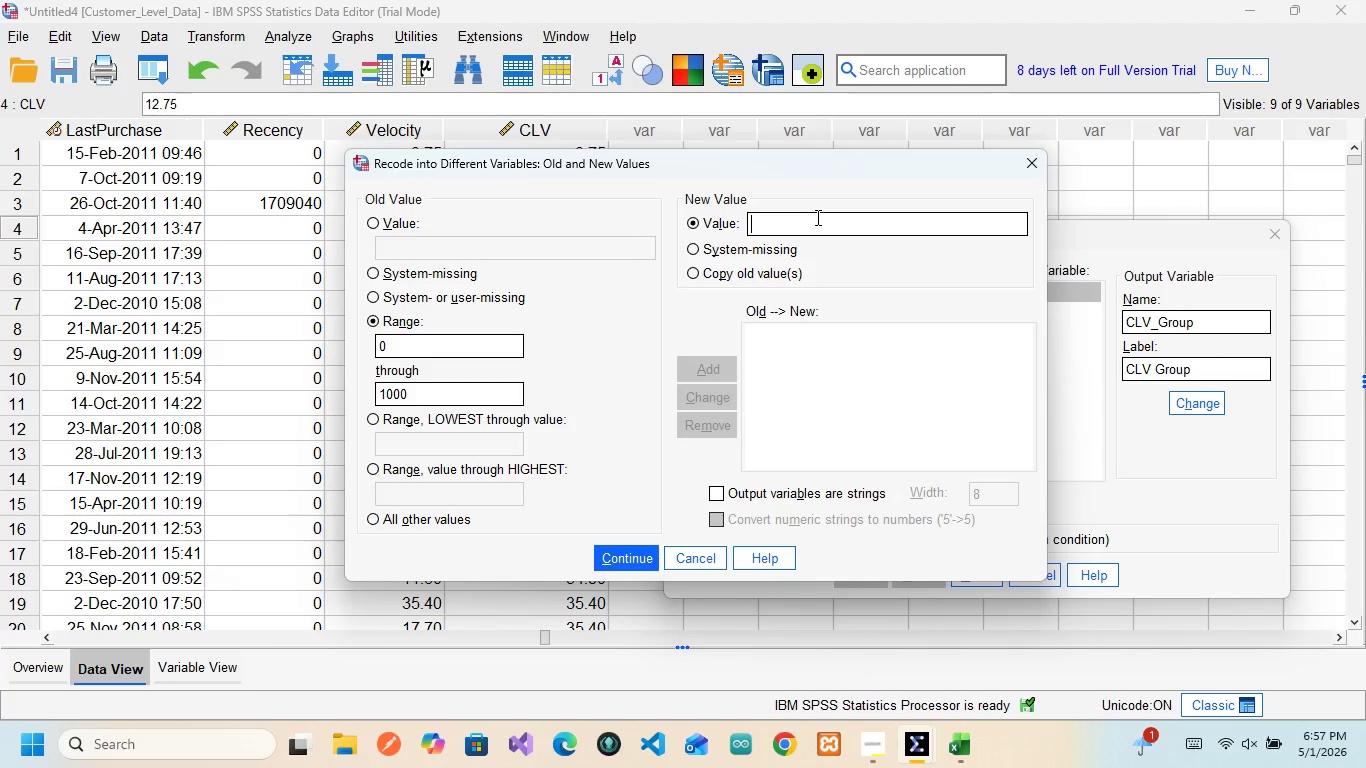 
key(L)
 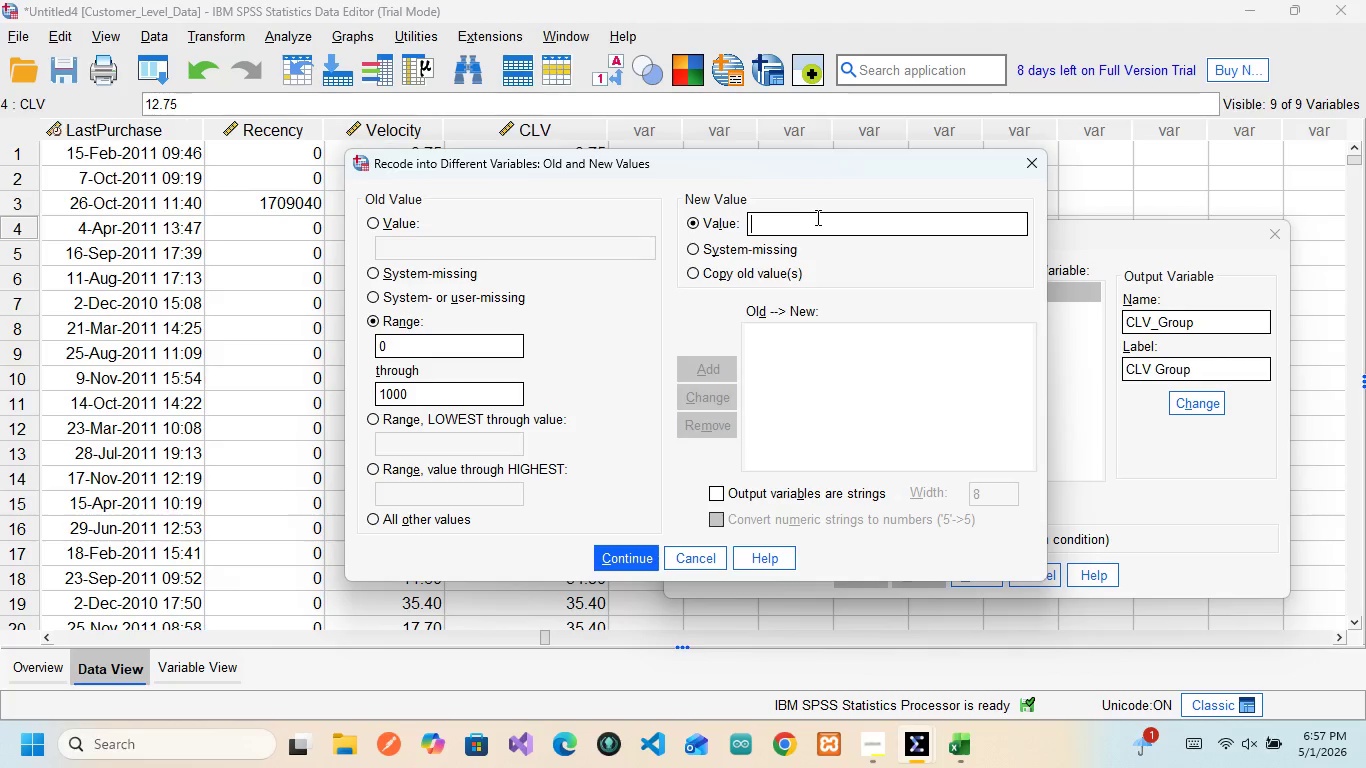 
key(CapsLock)
 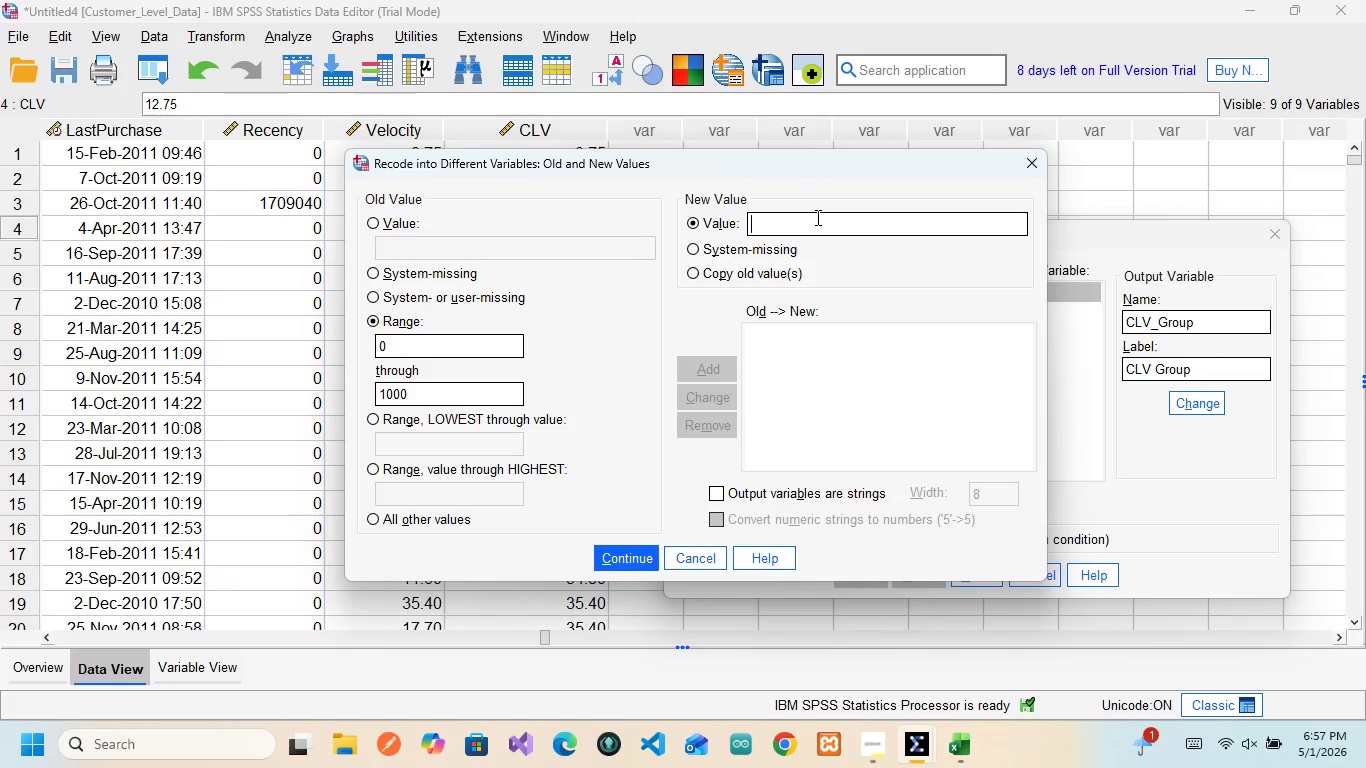 
double_click([816, 217])
 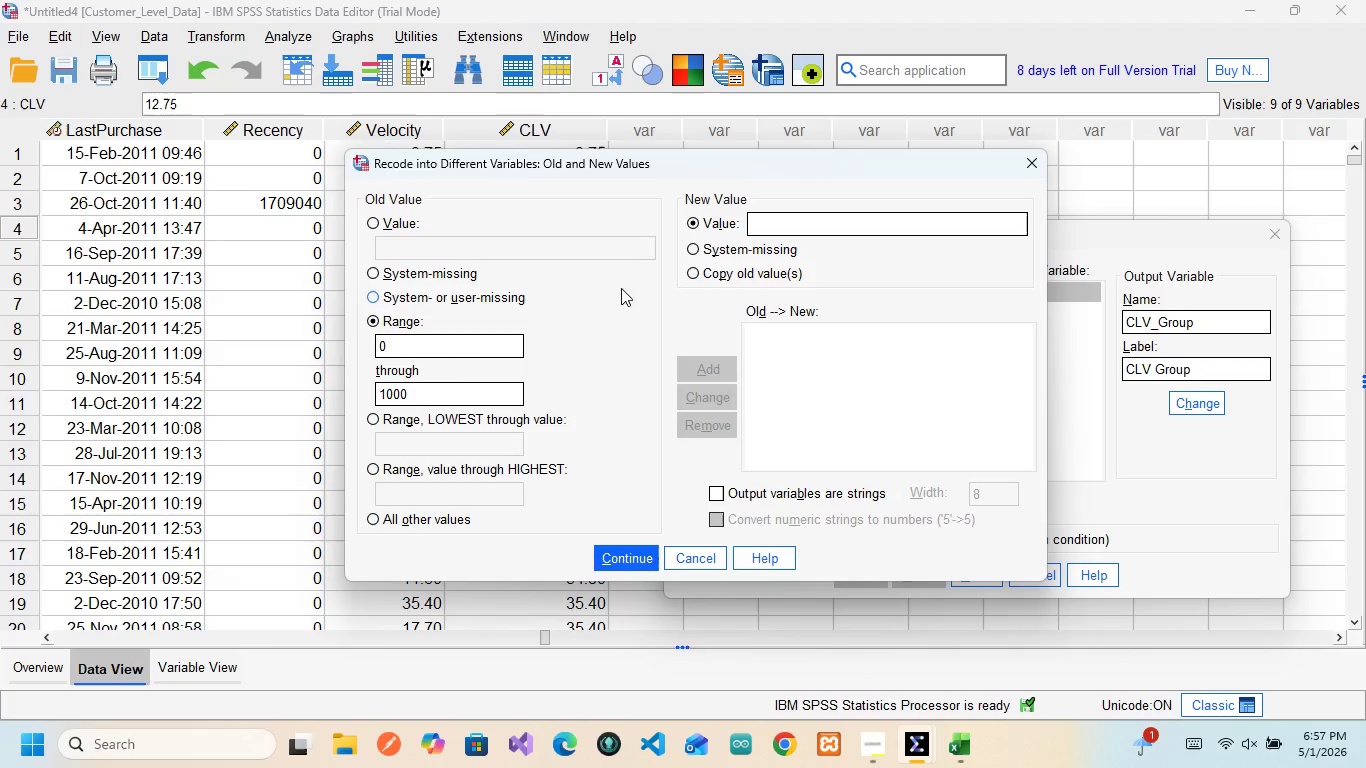 
wait(7.27)
 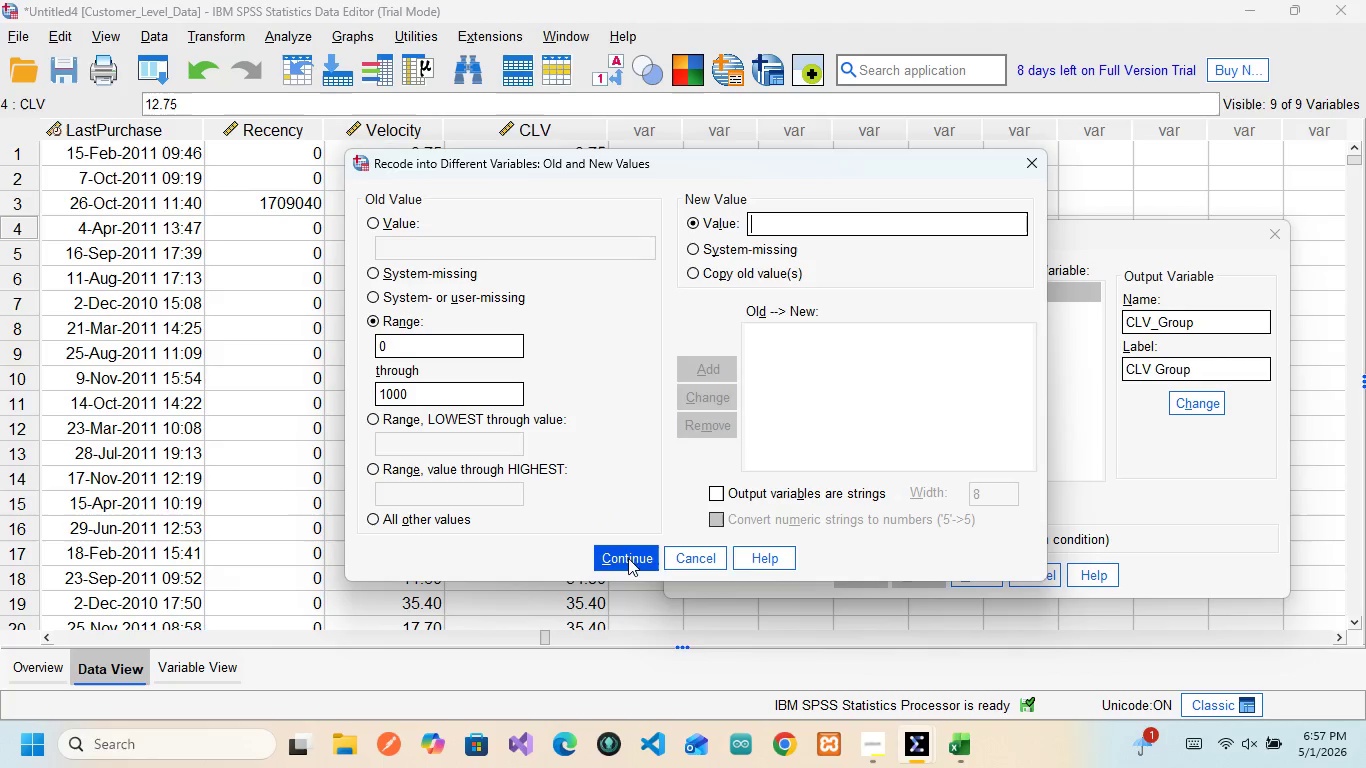 
left_click([455, 398])
 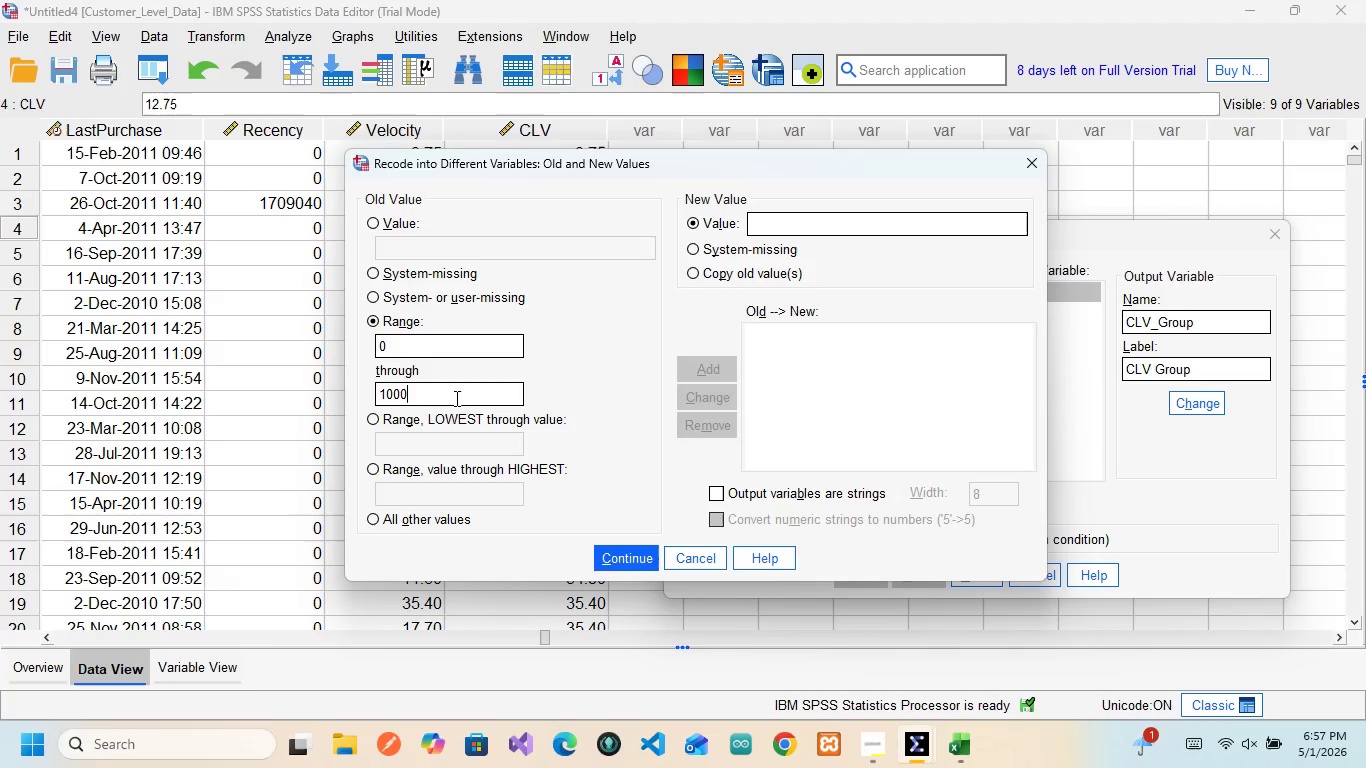 
left_click([455, 398])
 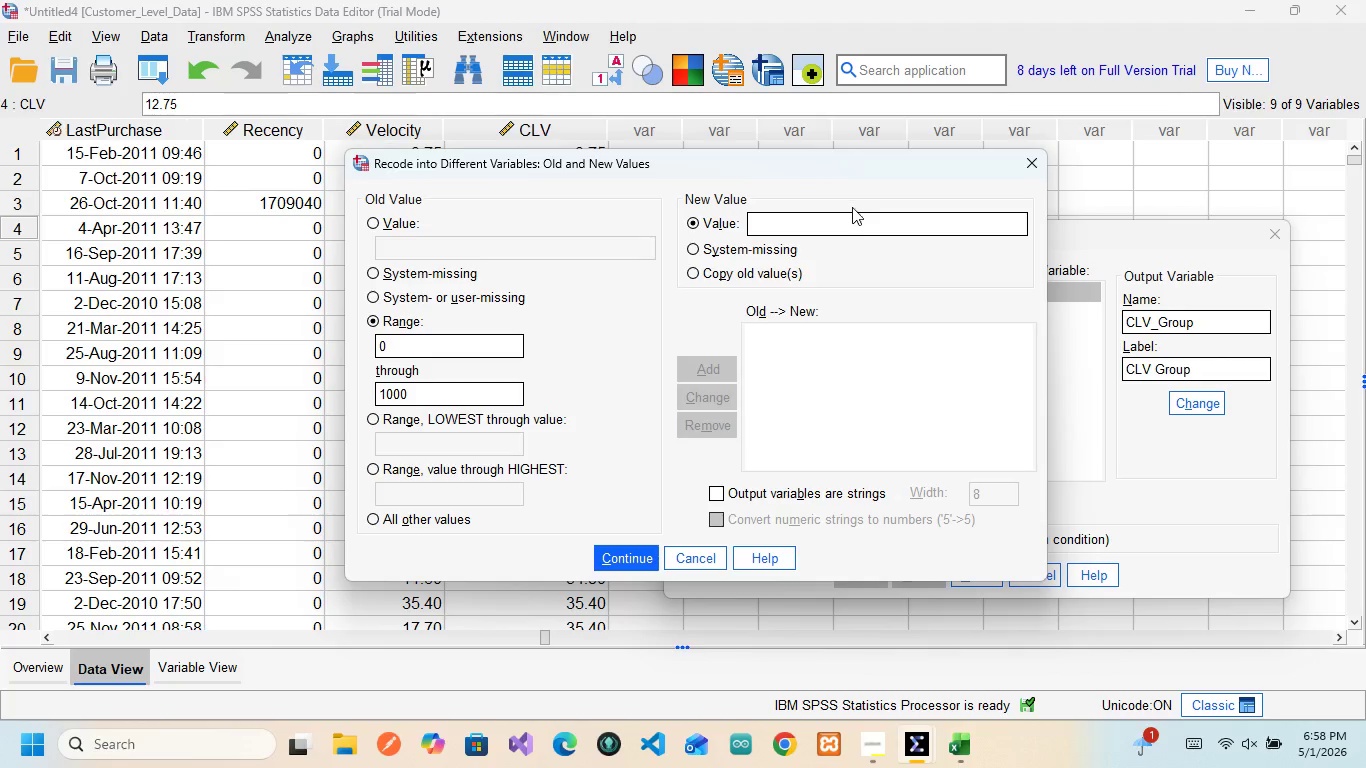 
left_click([854, 216])
 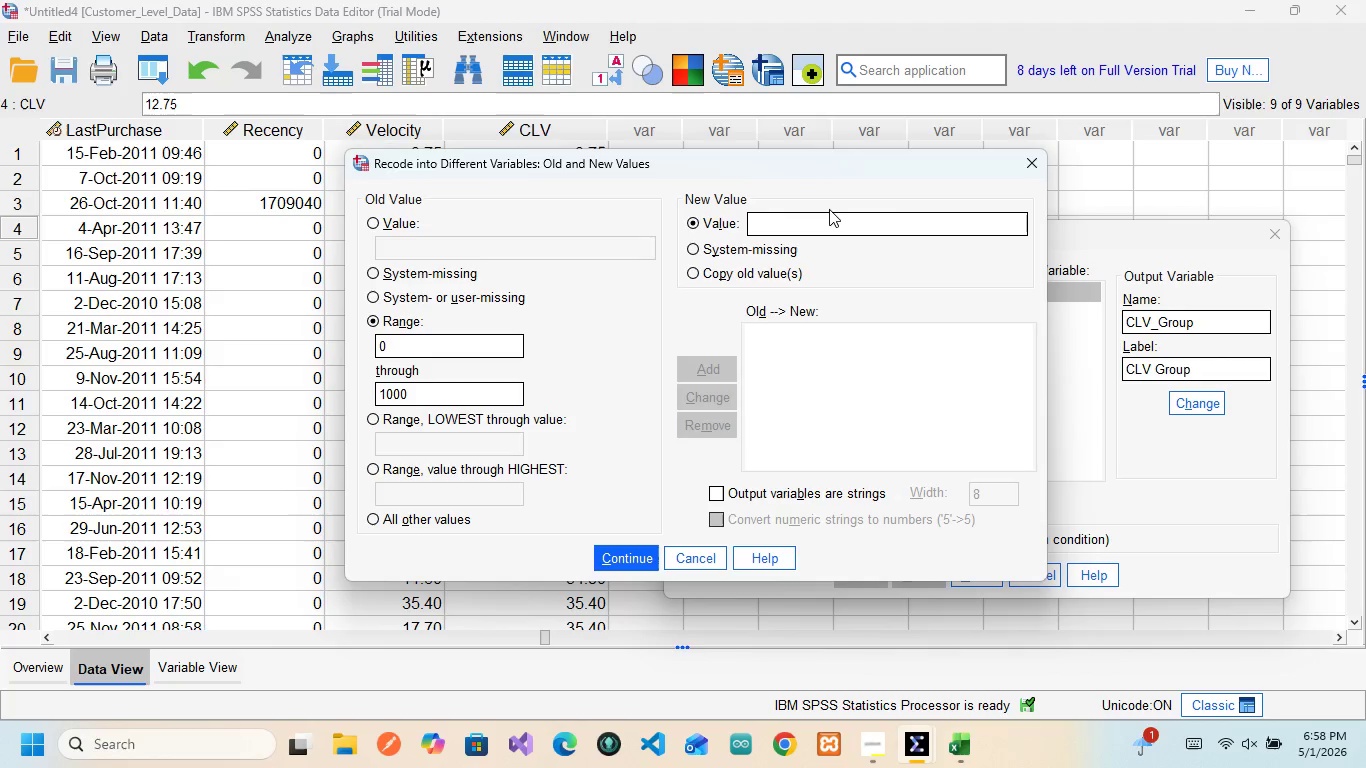 
wait(6.2)
 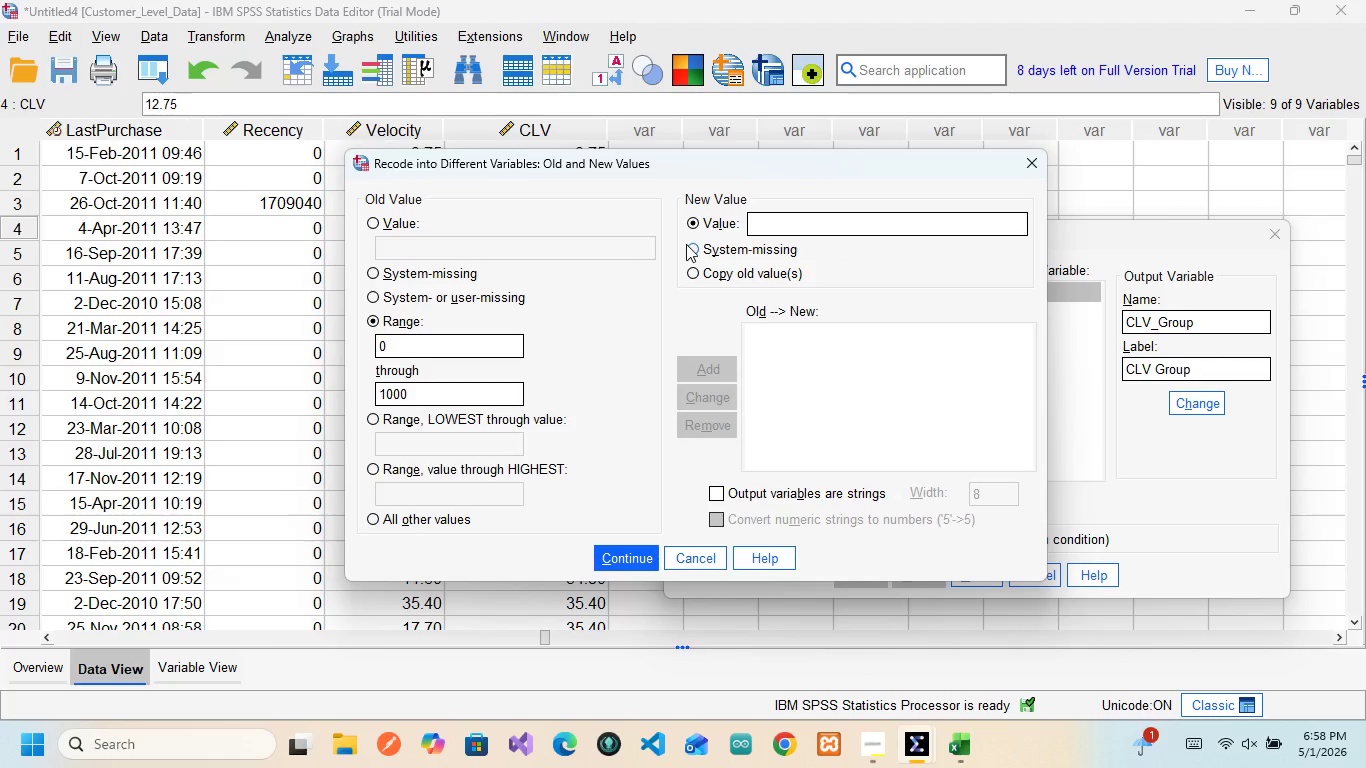 
type(mmmmm vvv)
 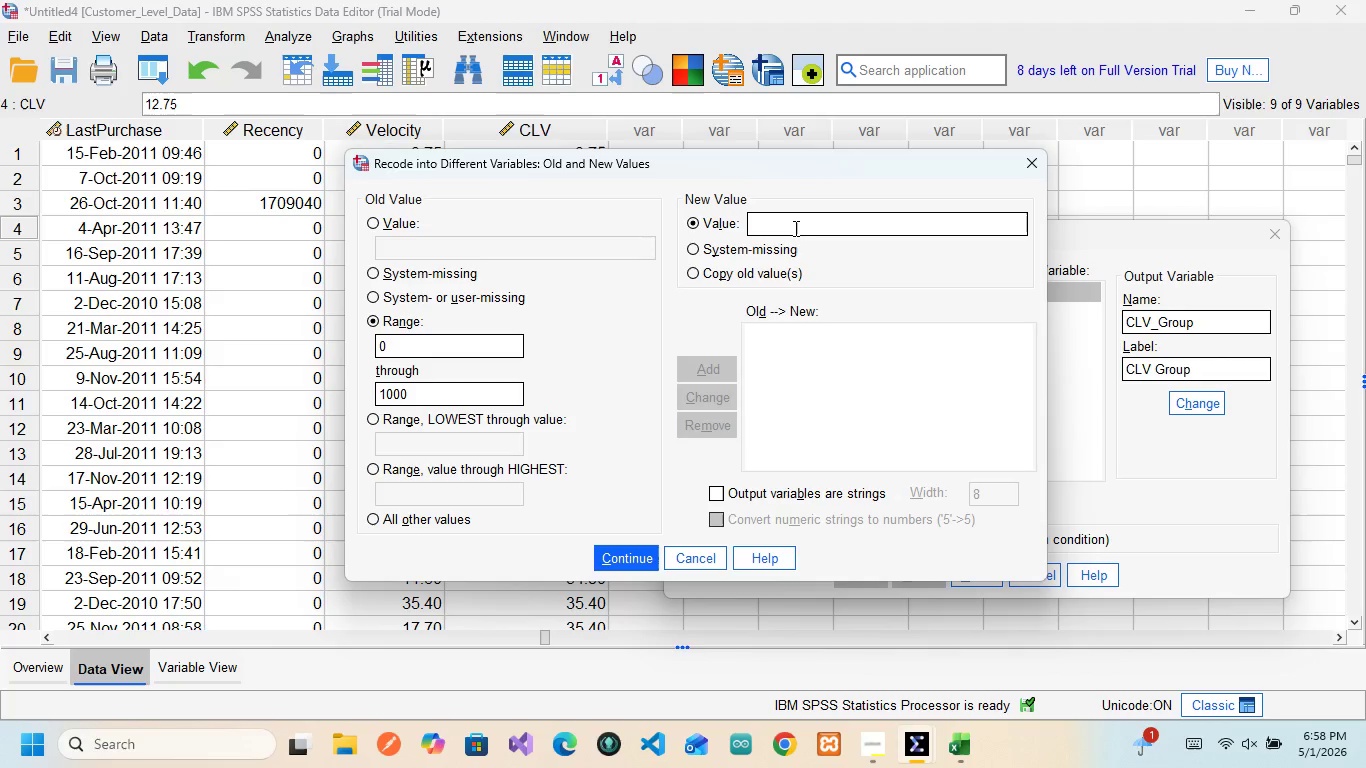 
left_click([794, 228])
 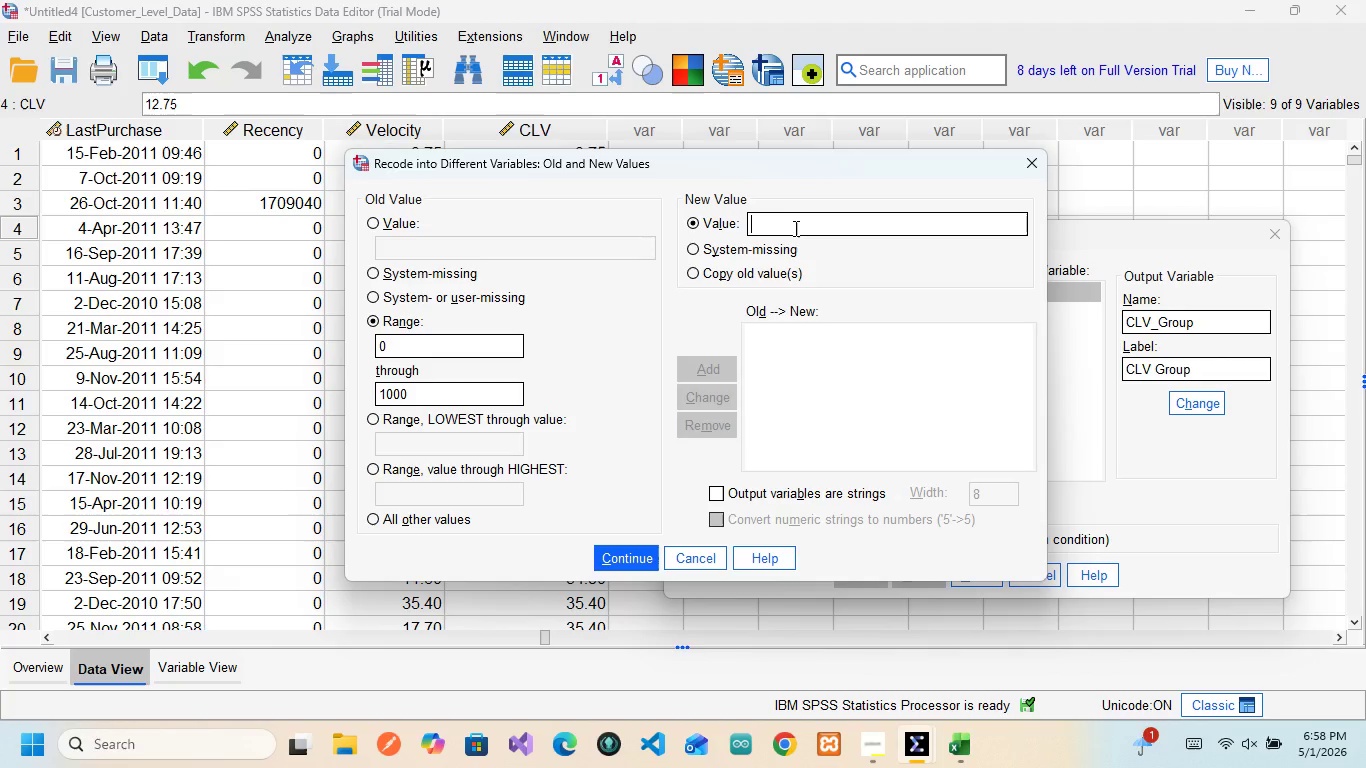 
key(1)
 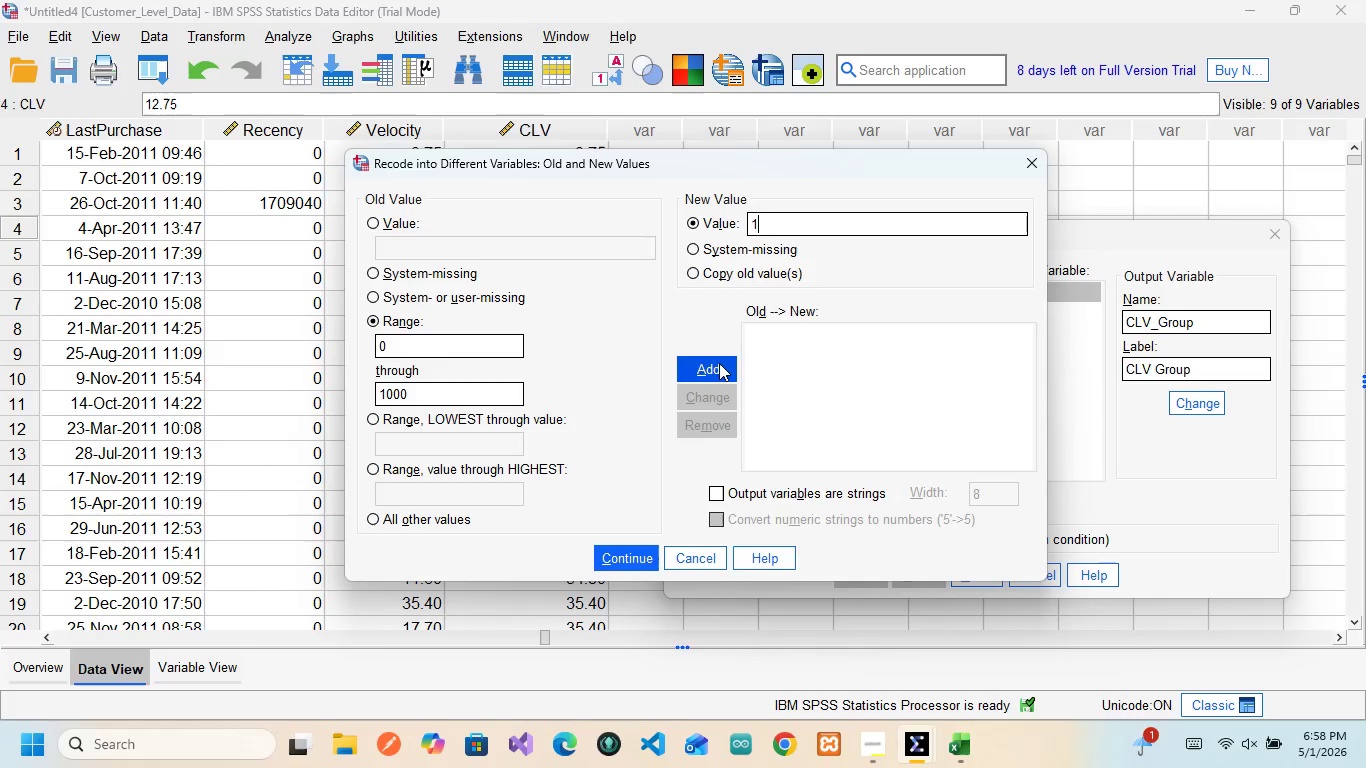 
wait(5.73)
 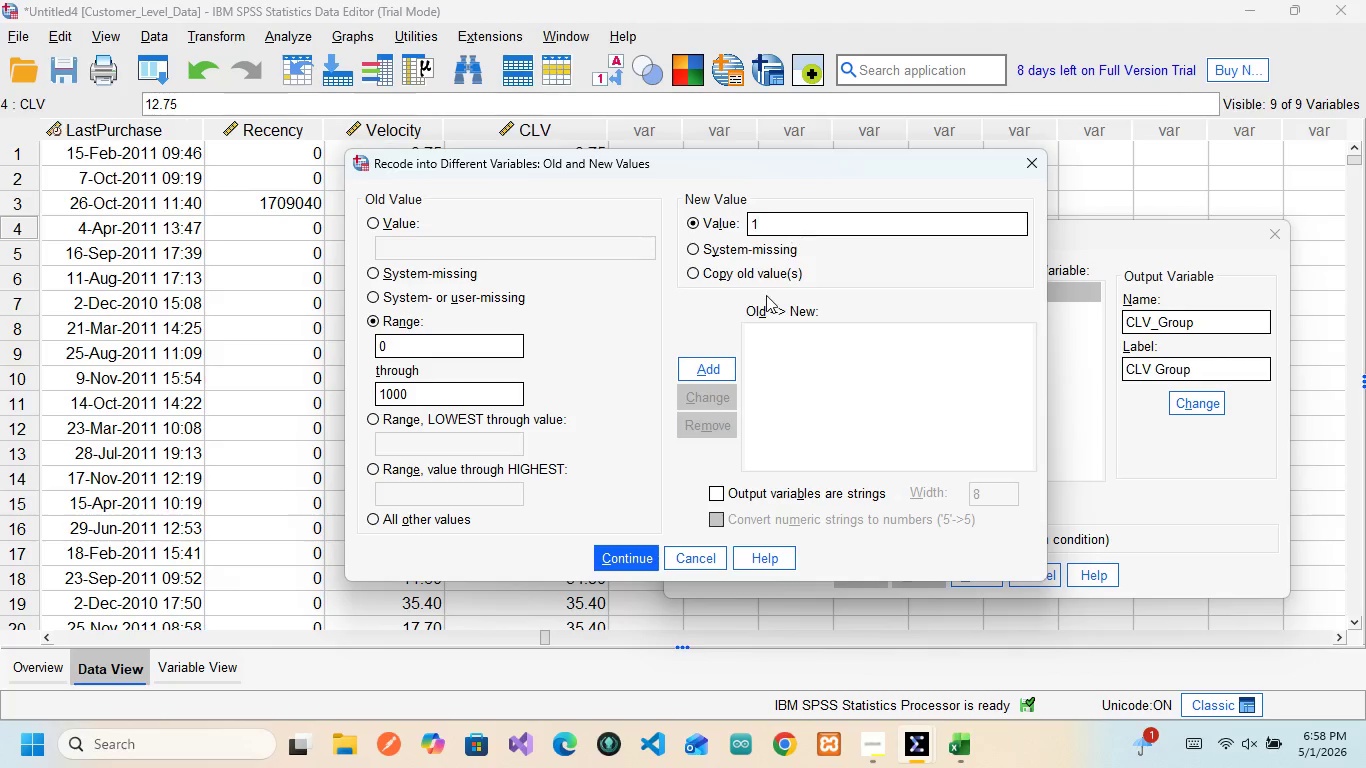 
left_click([711, 368])
 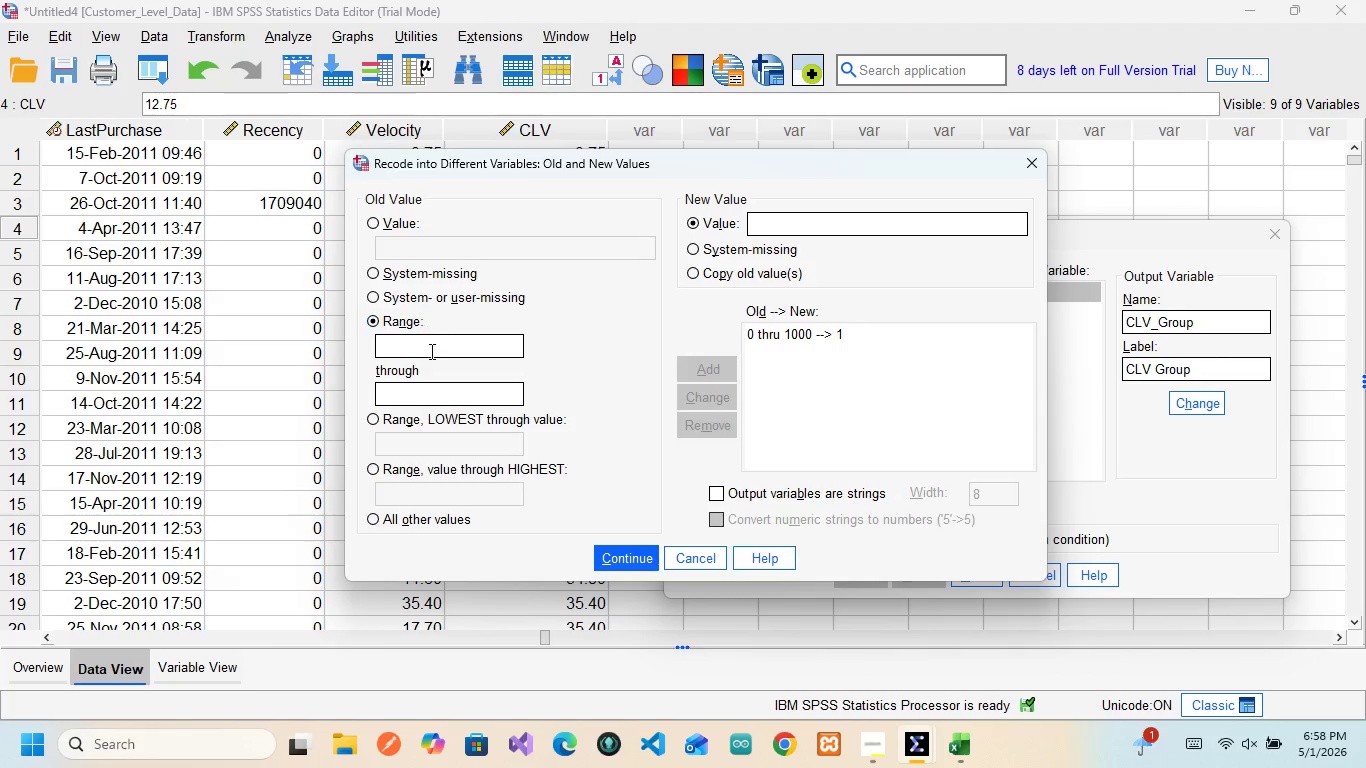 
left_click([433, 354])
 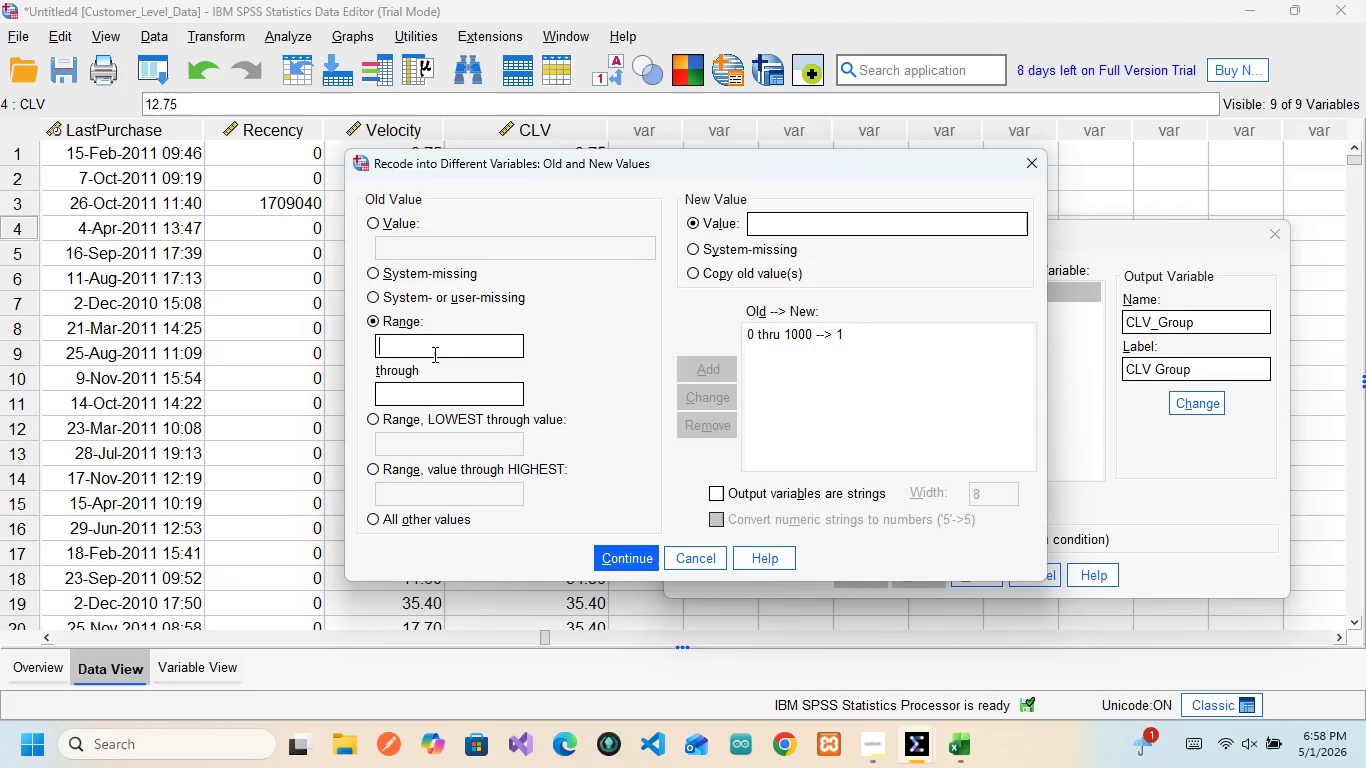 
type(1001)
 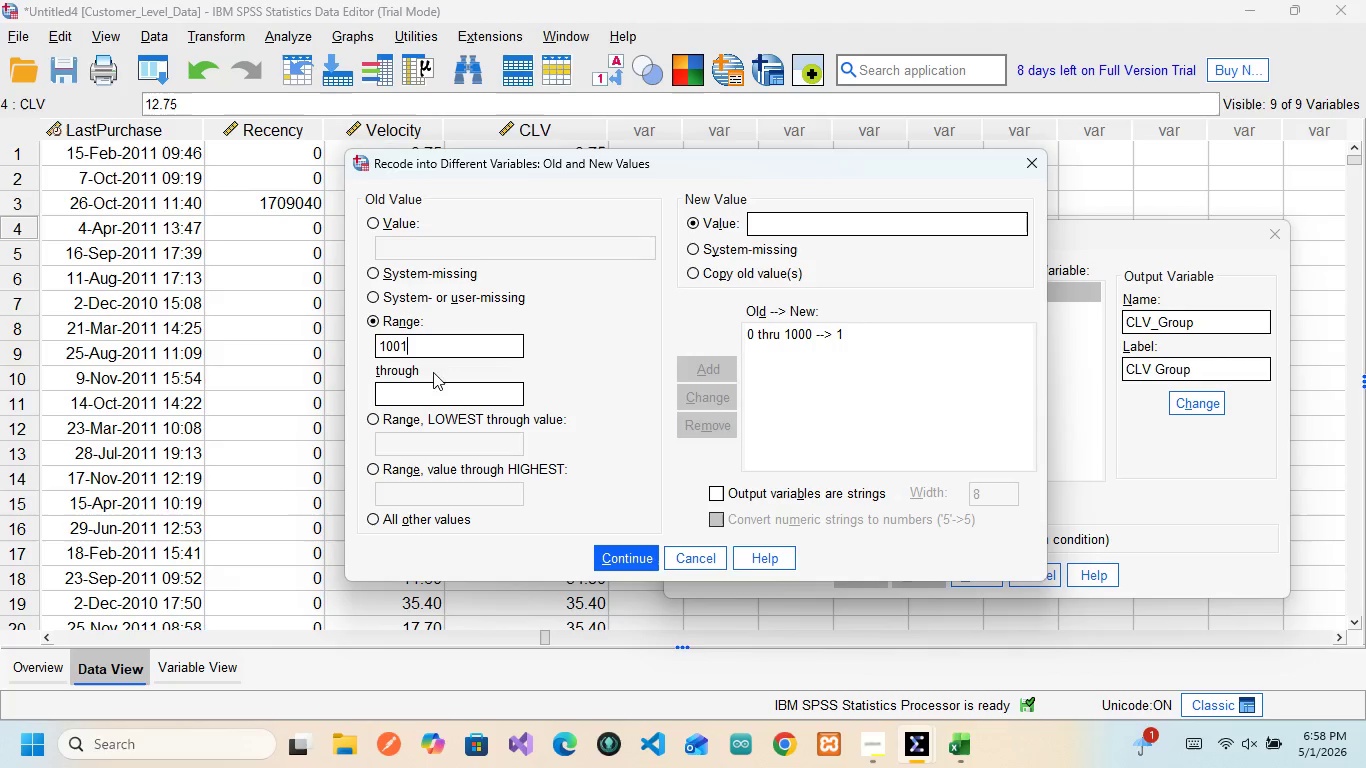 
left_click([434, 392])
 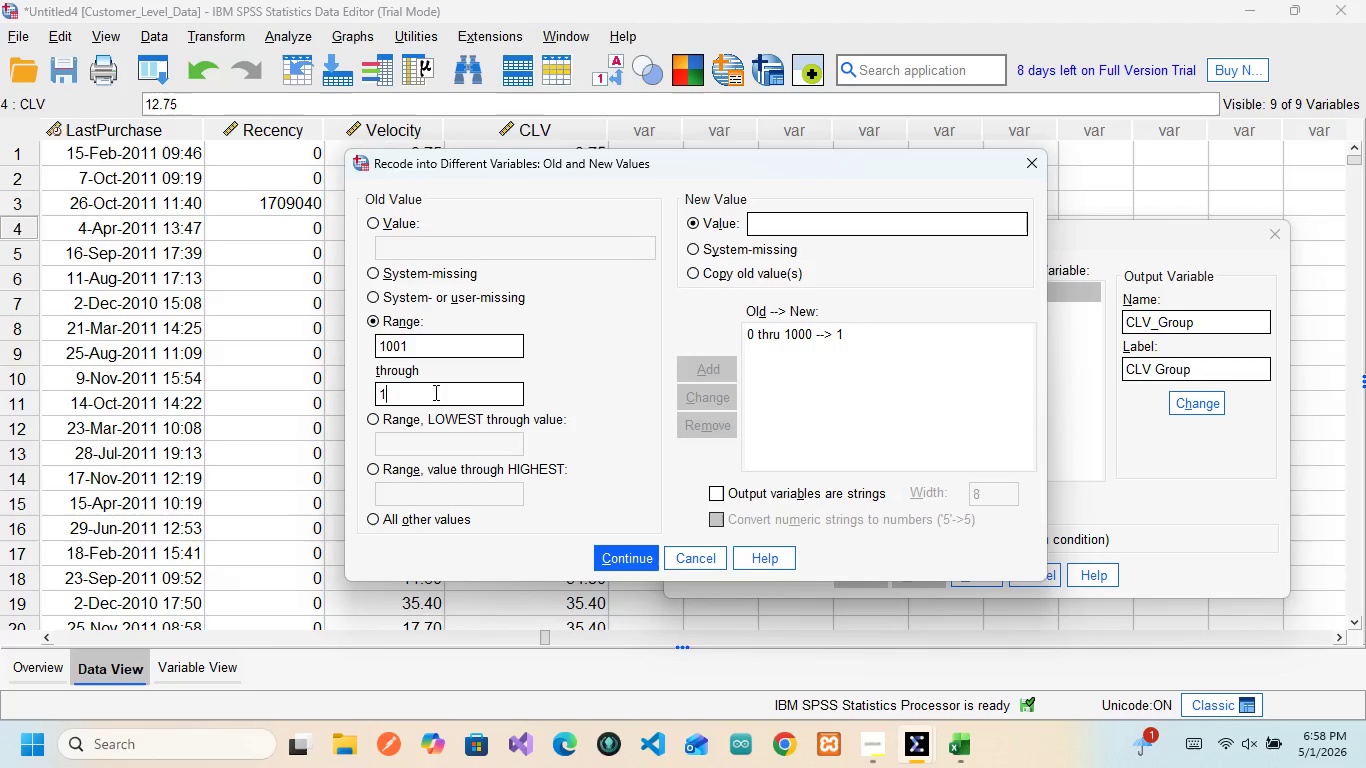 
type(100,000)
 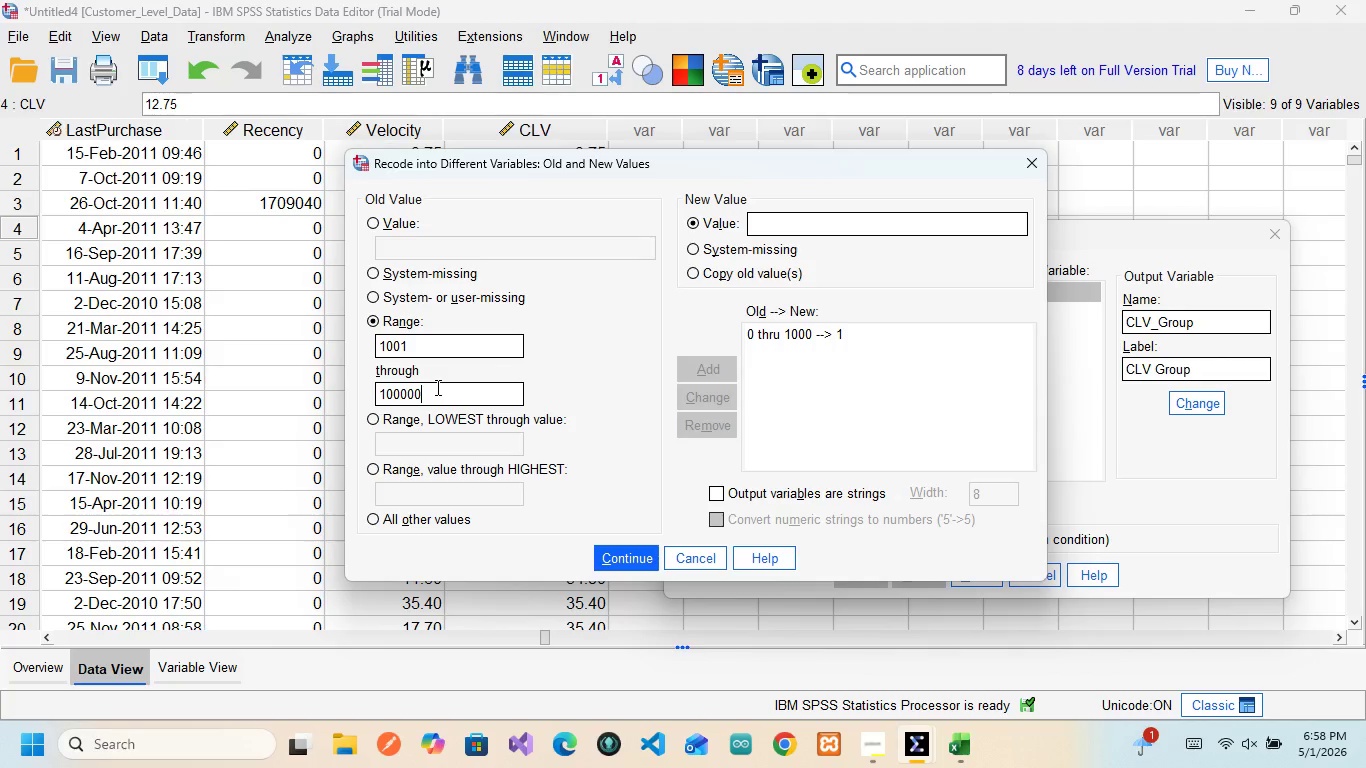 
wait(8.25)
 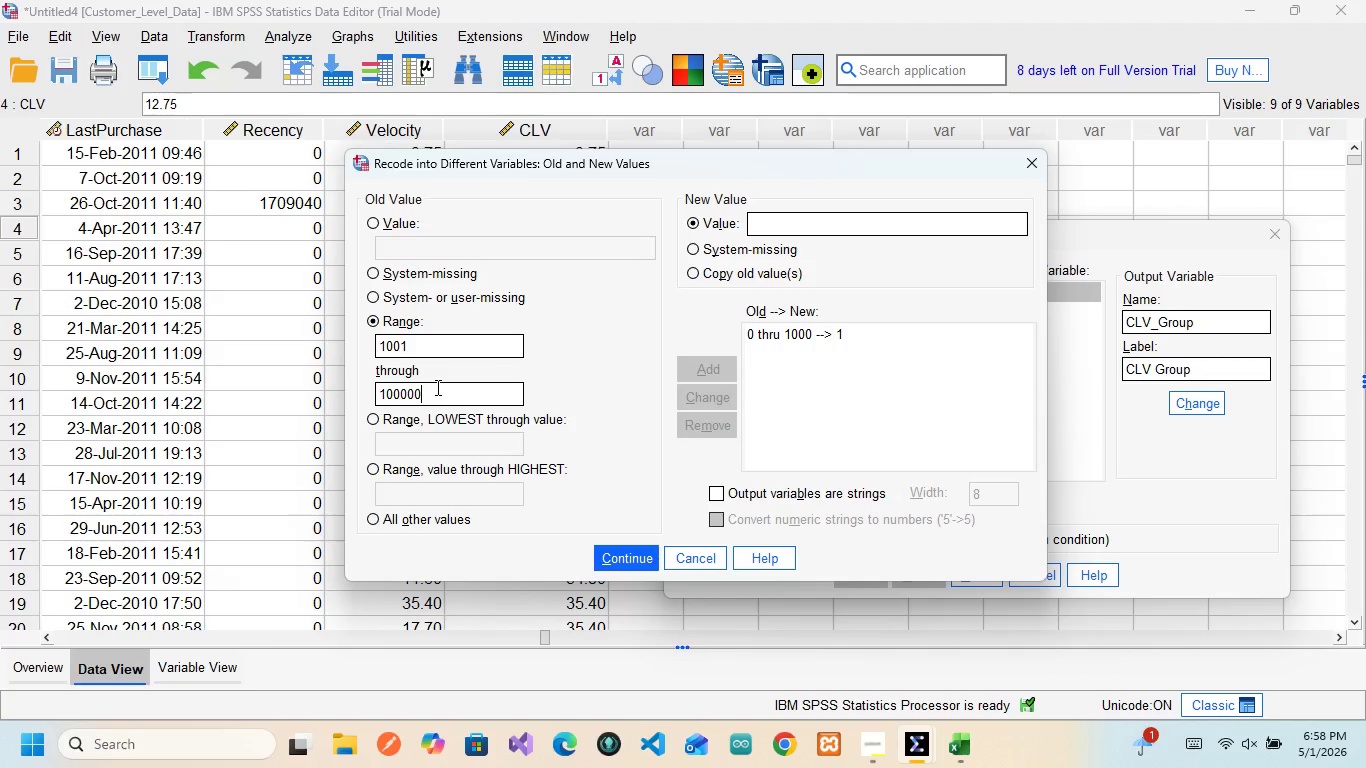 
left_click([804, 228])
 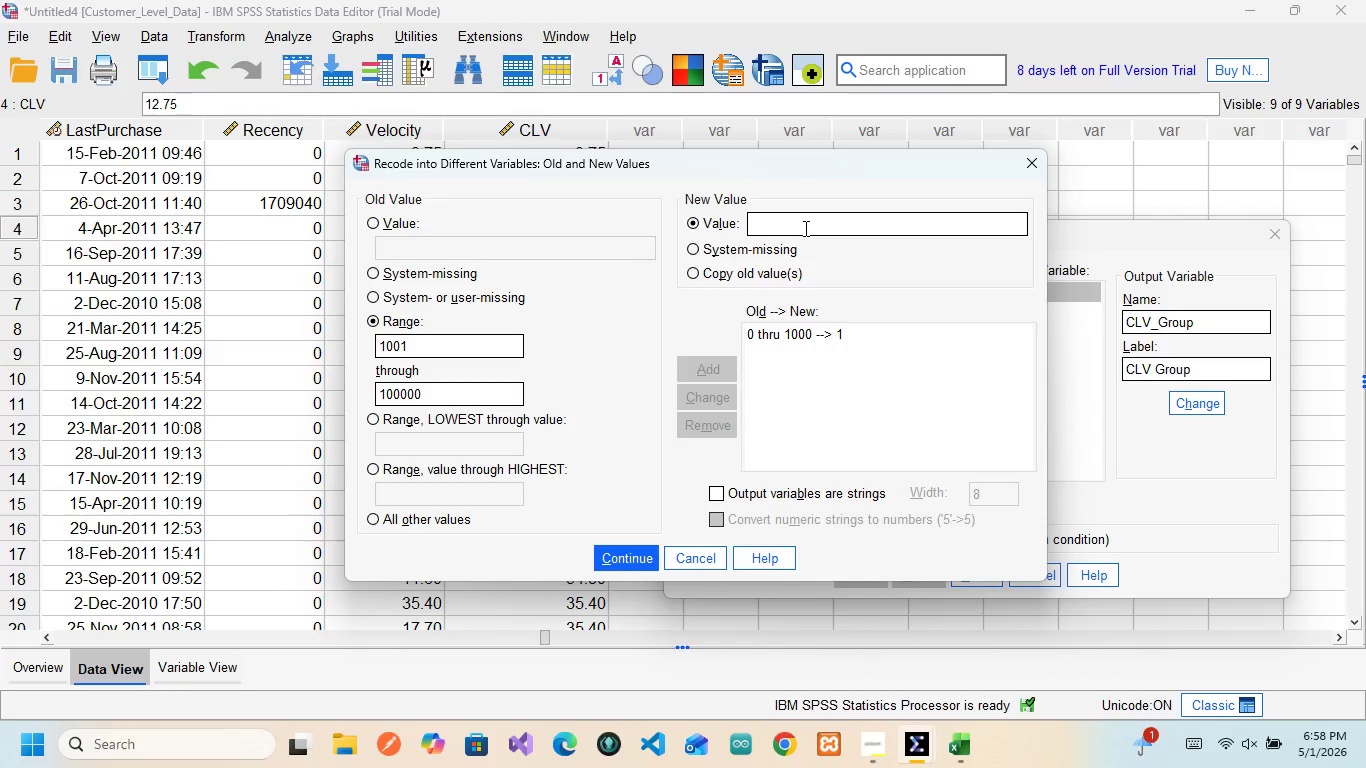 
key(2)
 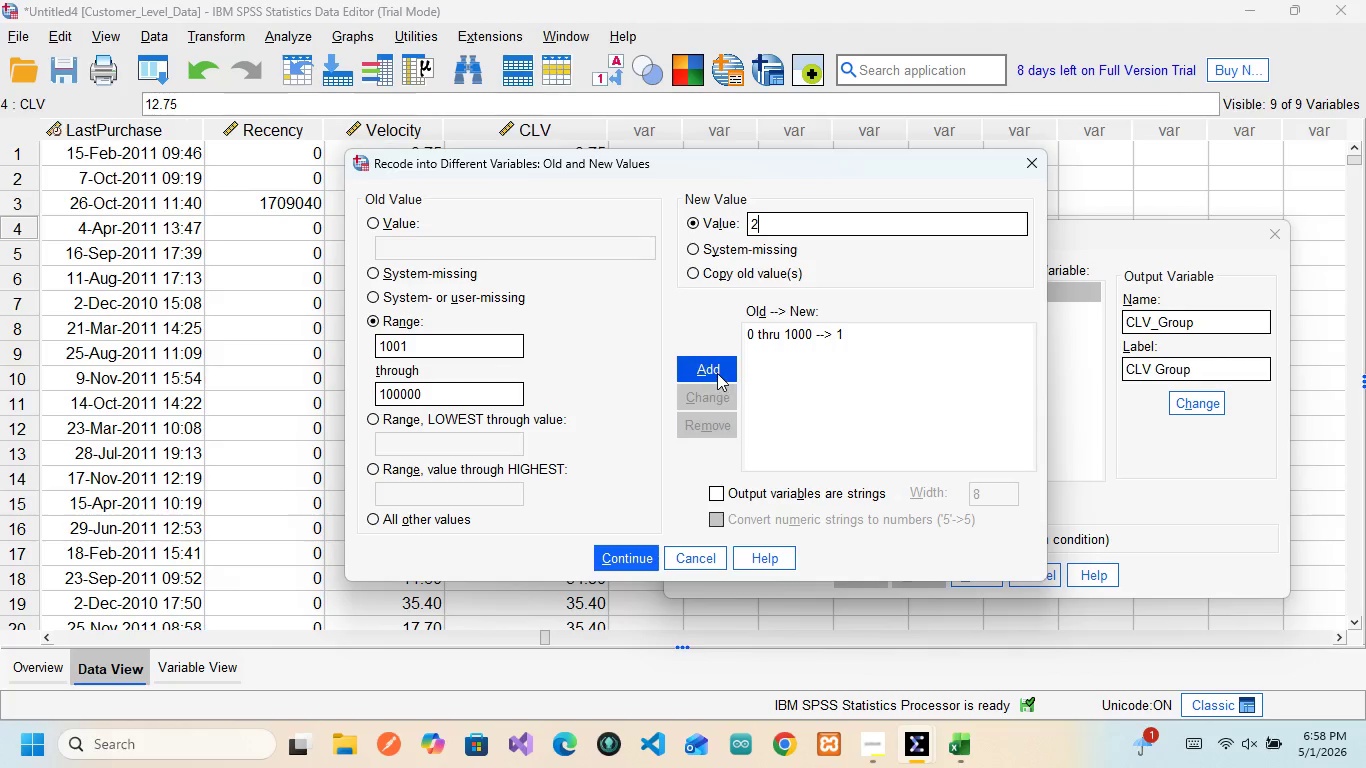 
left_click([717, 373])
 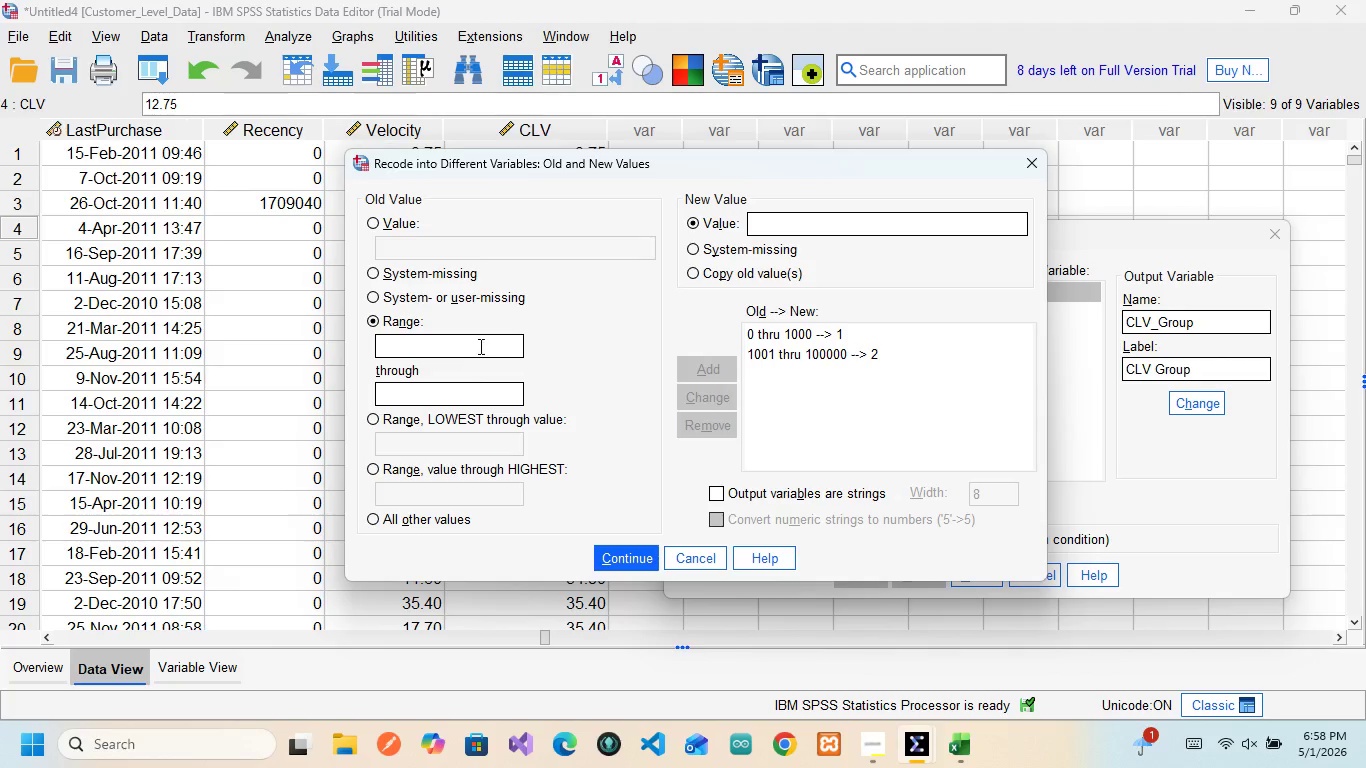 
left_click([479, 346])
 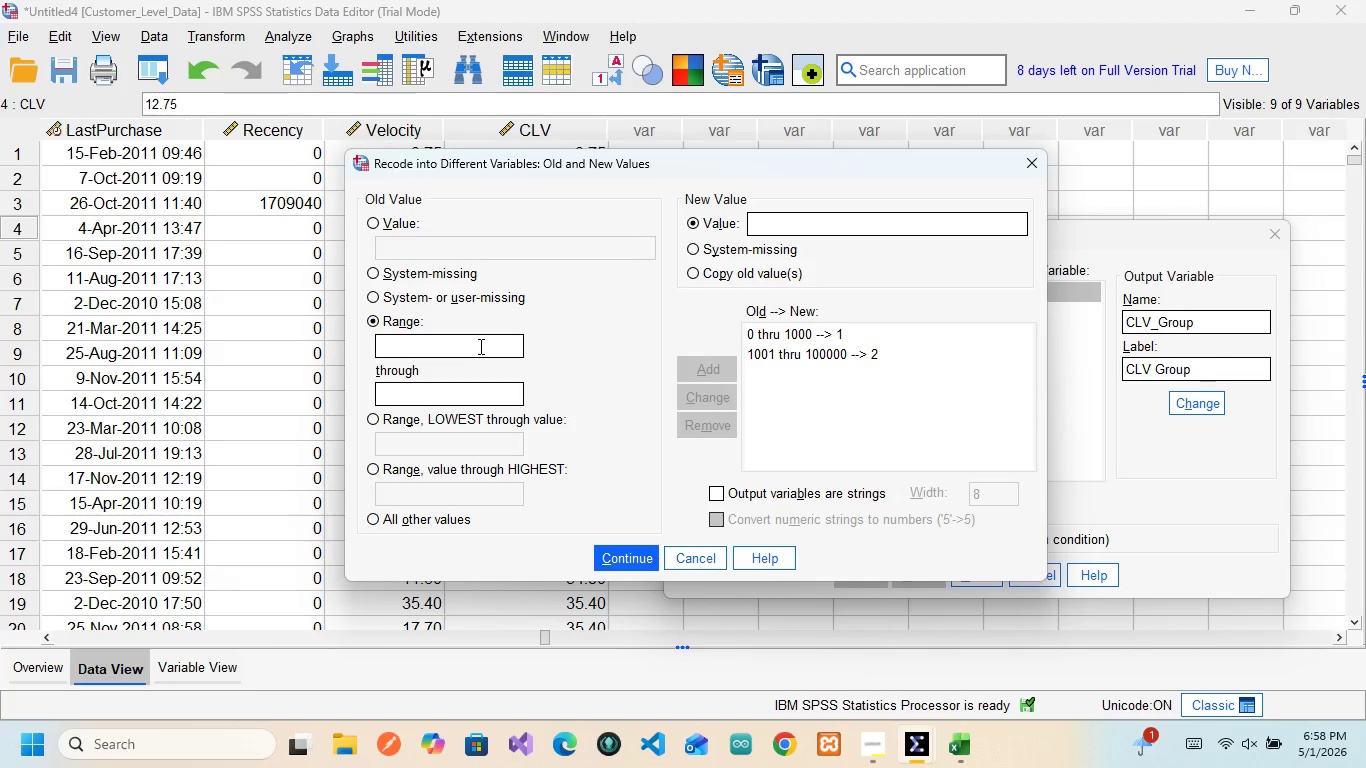 
type(100001)
 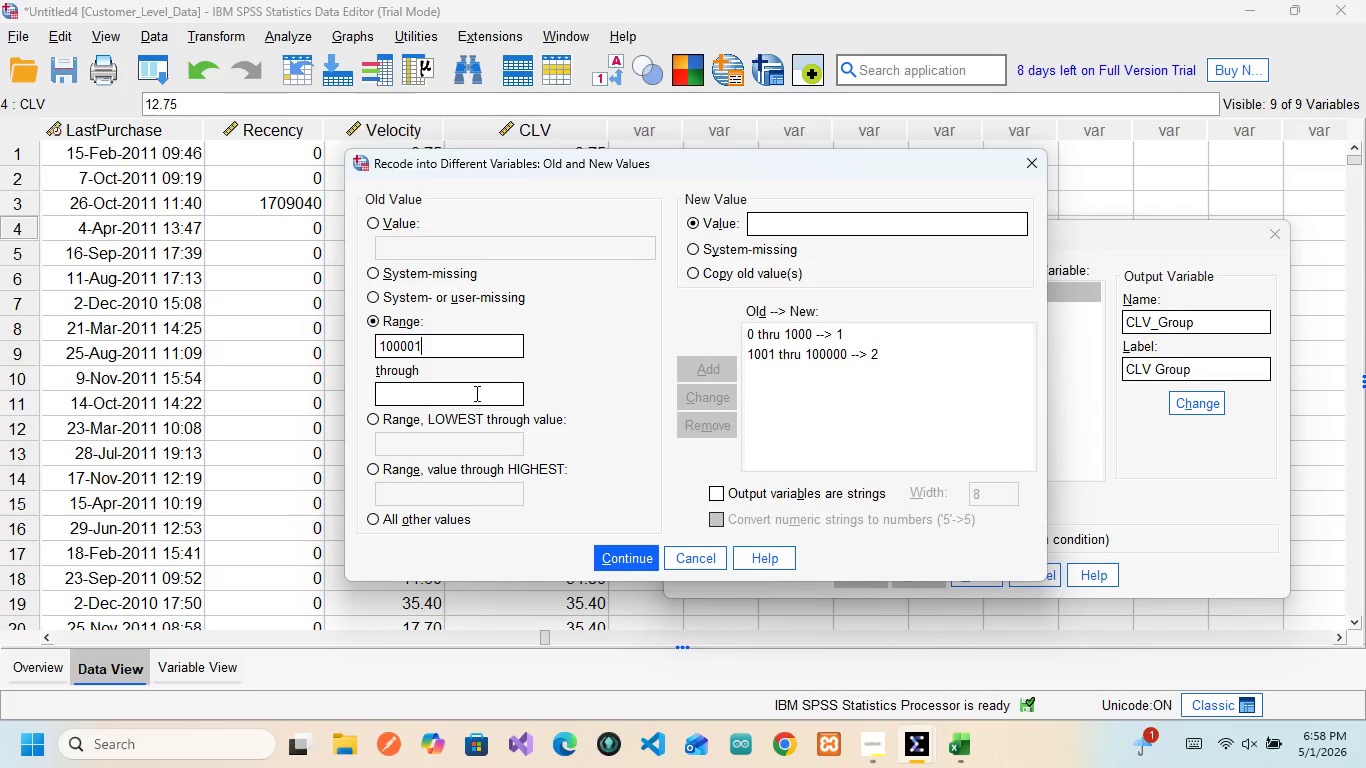 
left_click([475, 393])
 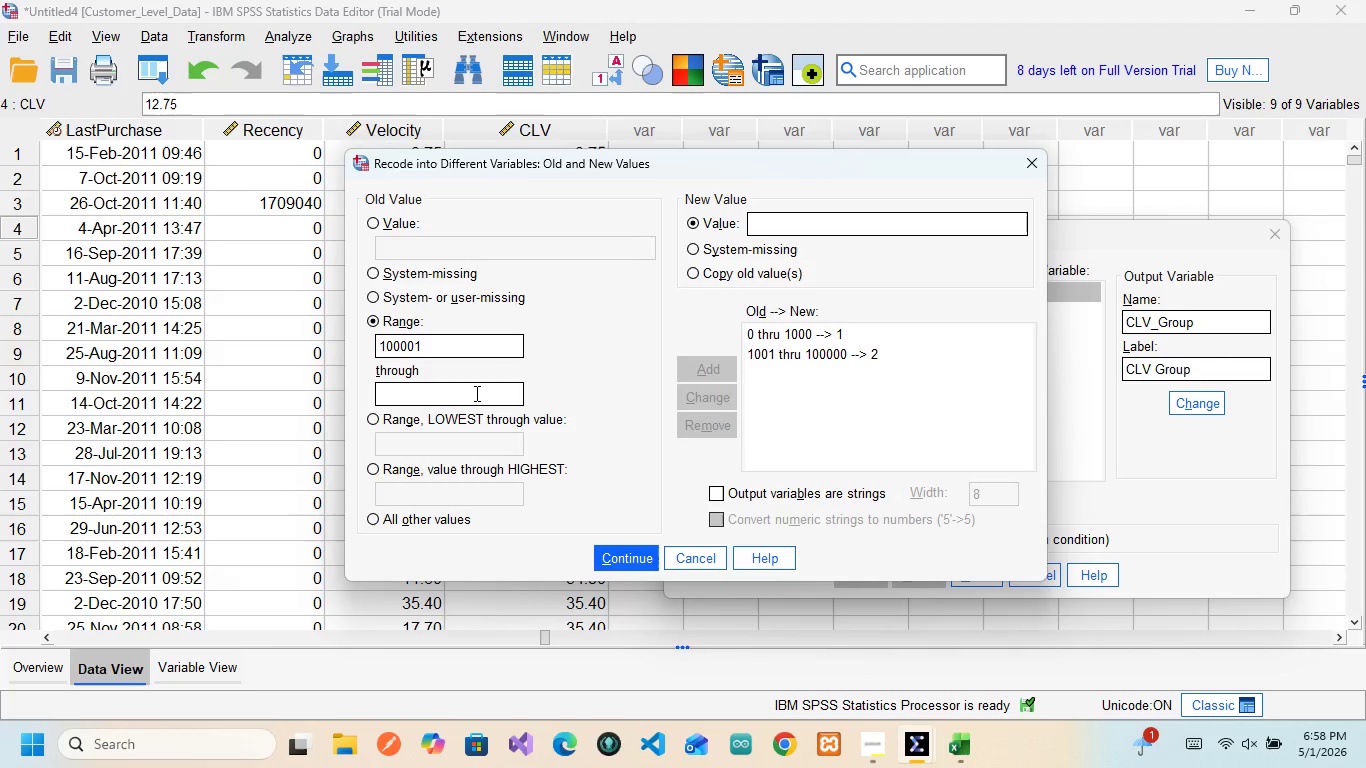 
type(200000)
 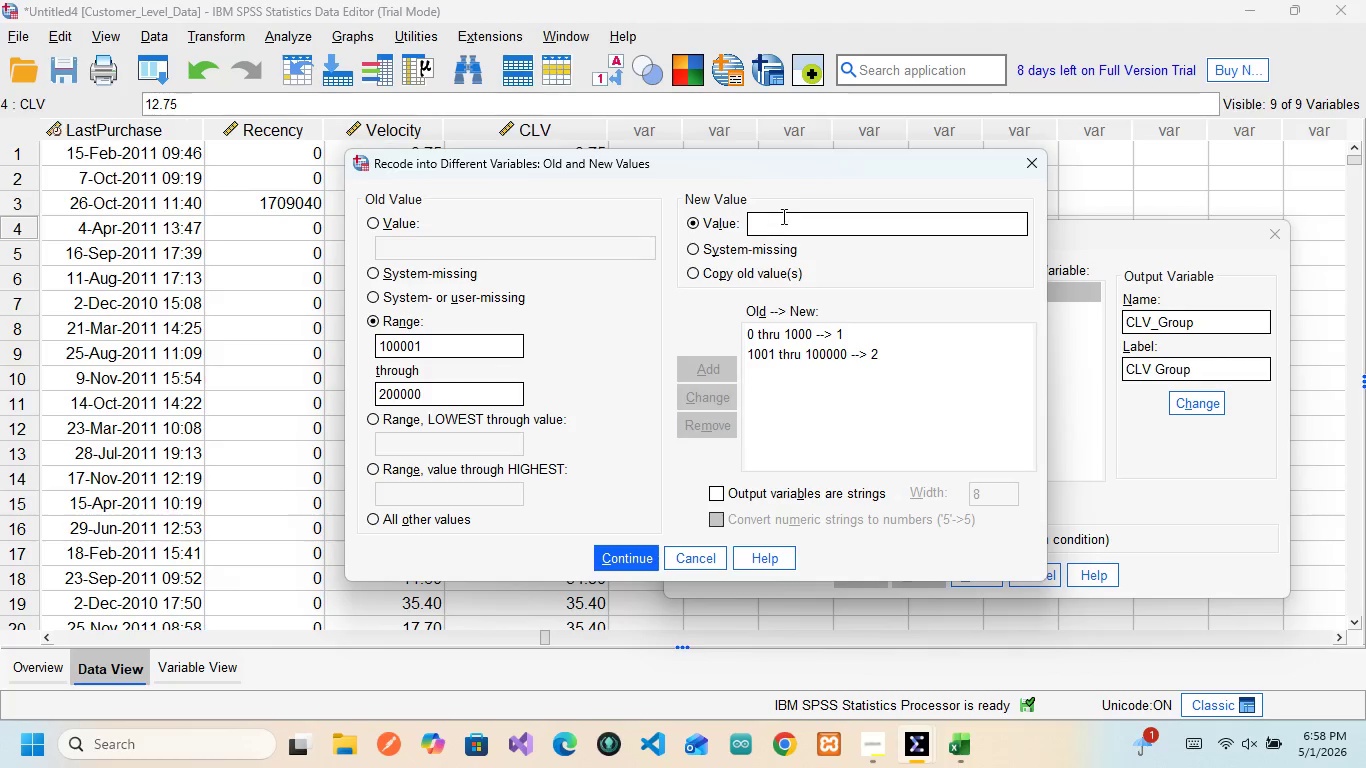 
left_click([783, 229])
 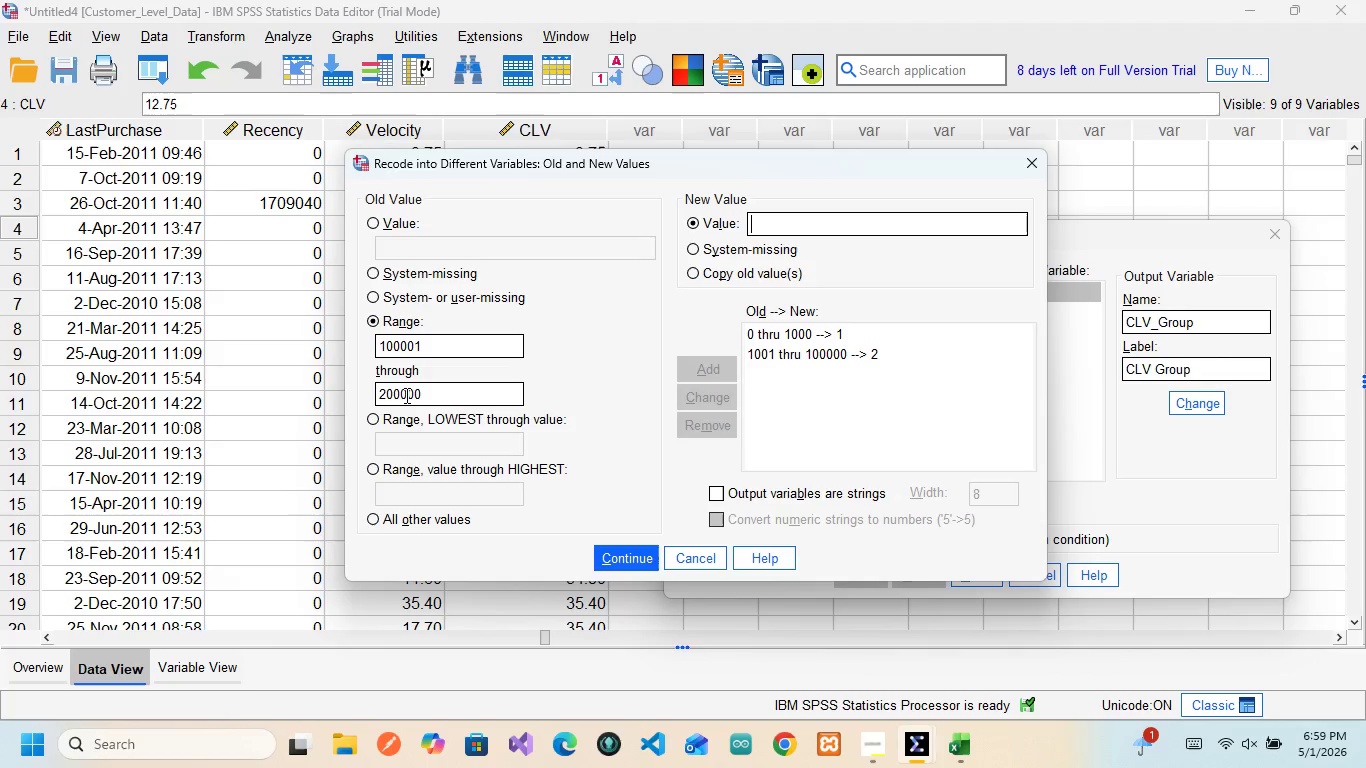 
wait(7.09)
 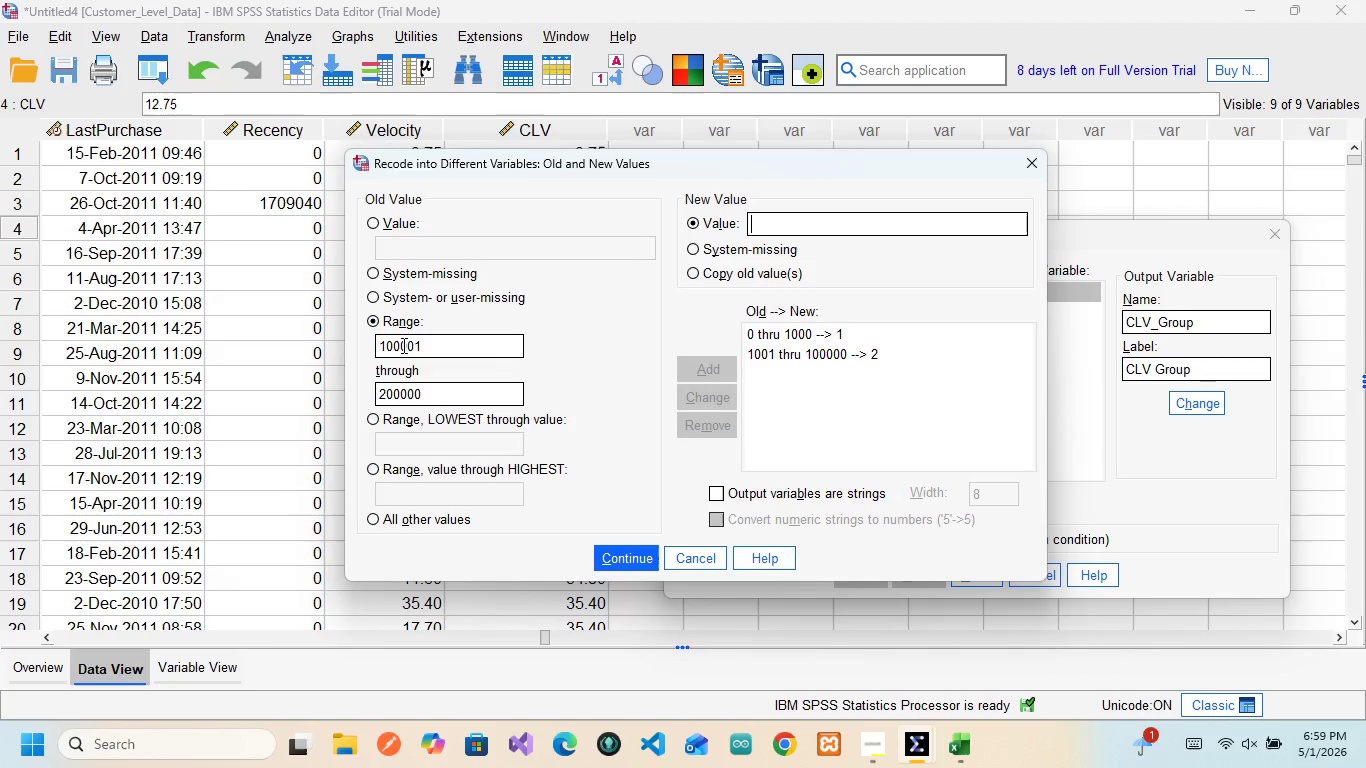 
key(2)
 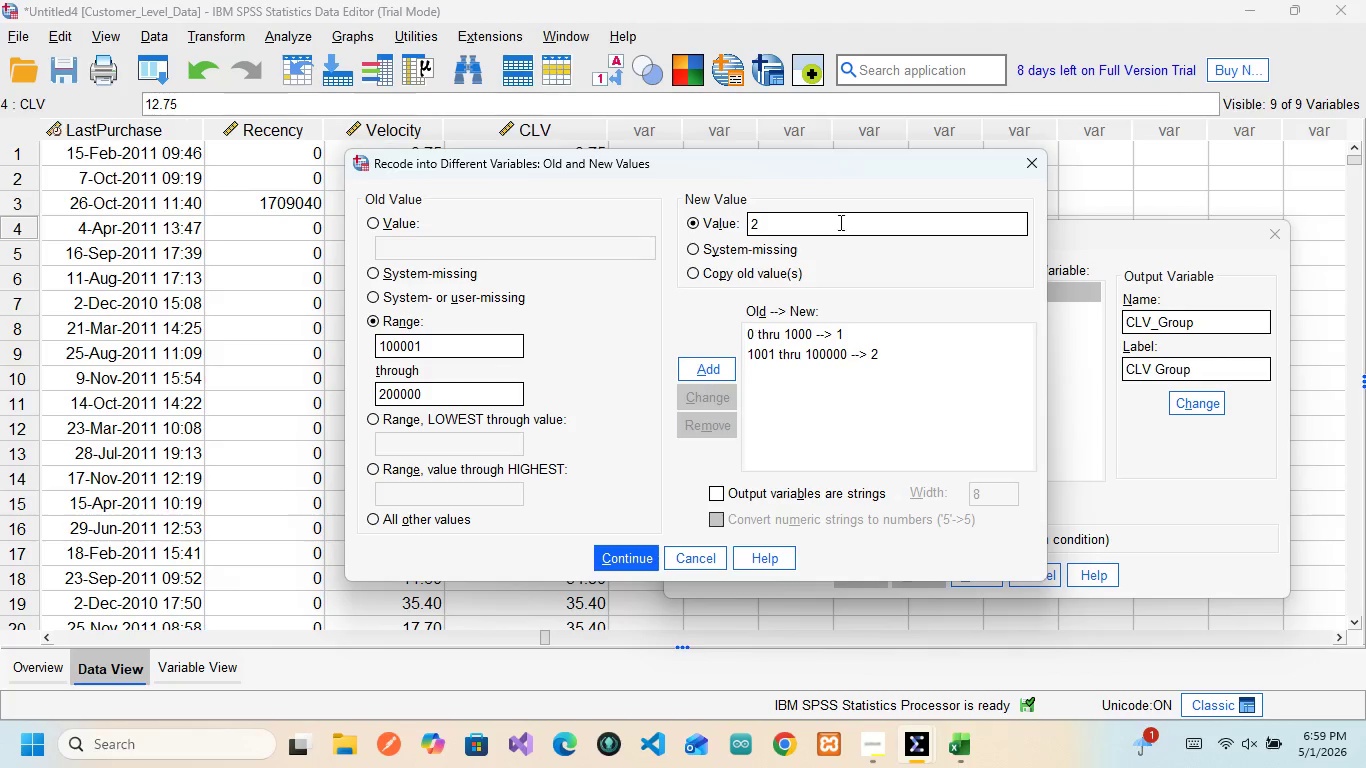 
wait(7.66)
 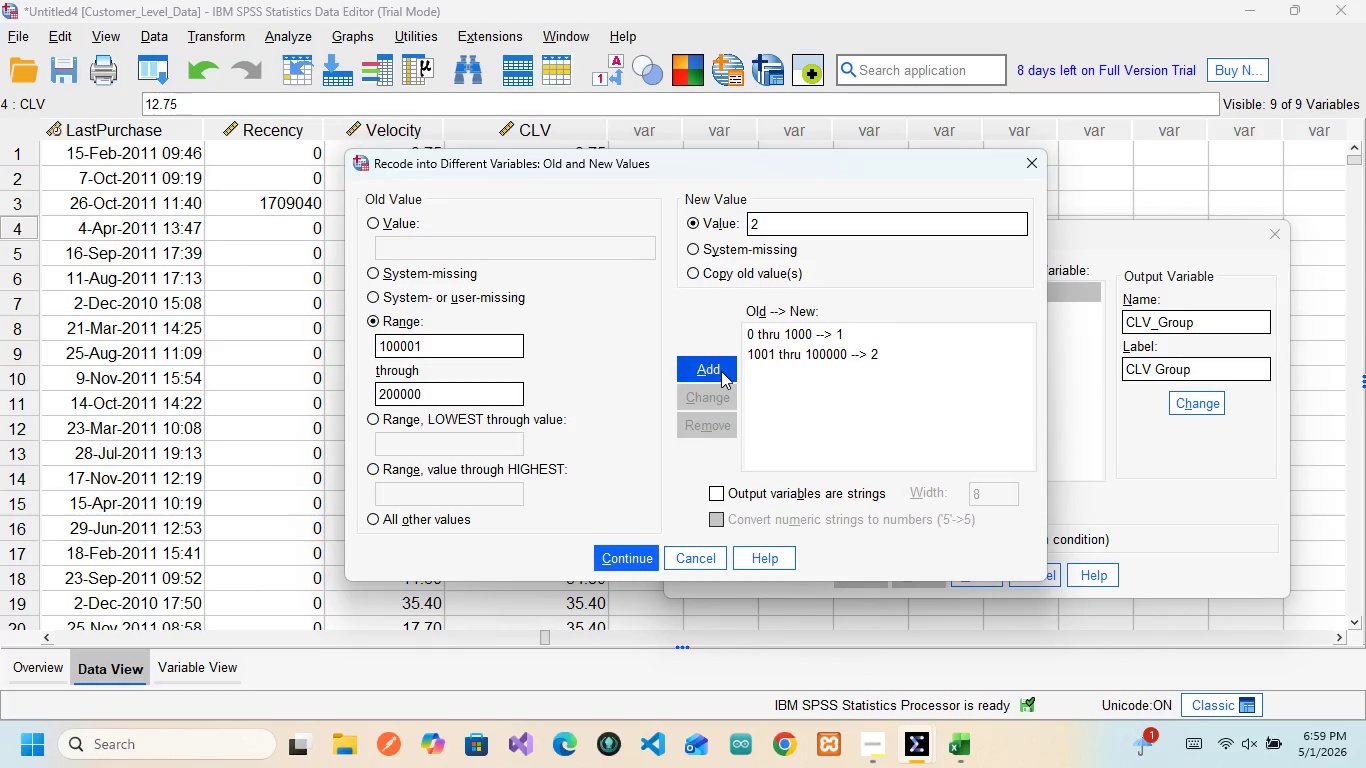 
left_click_drag(start_coordinate=[438, 391], to_coordinate=[431, 389])
 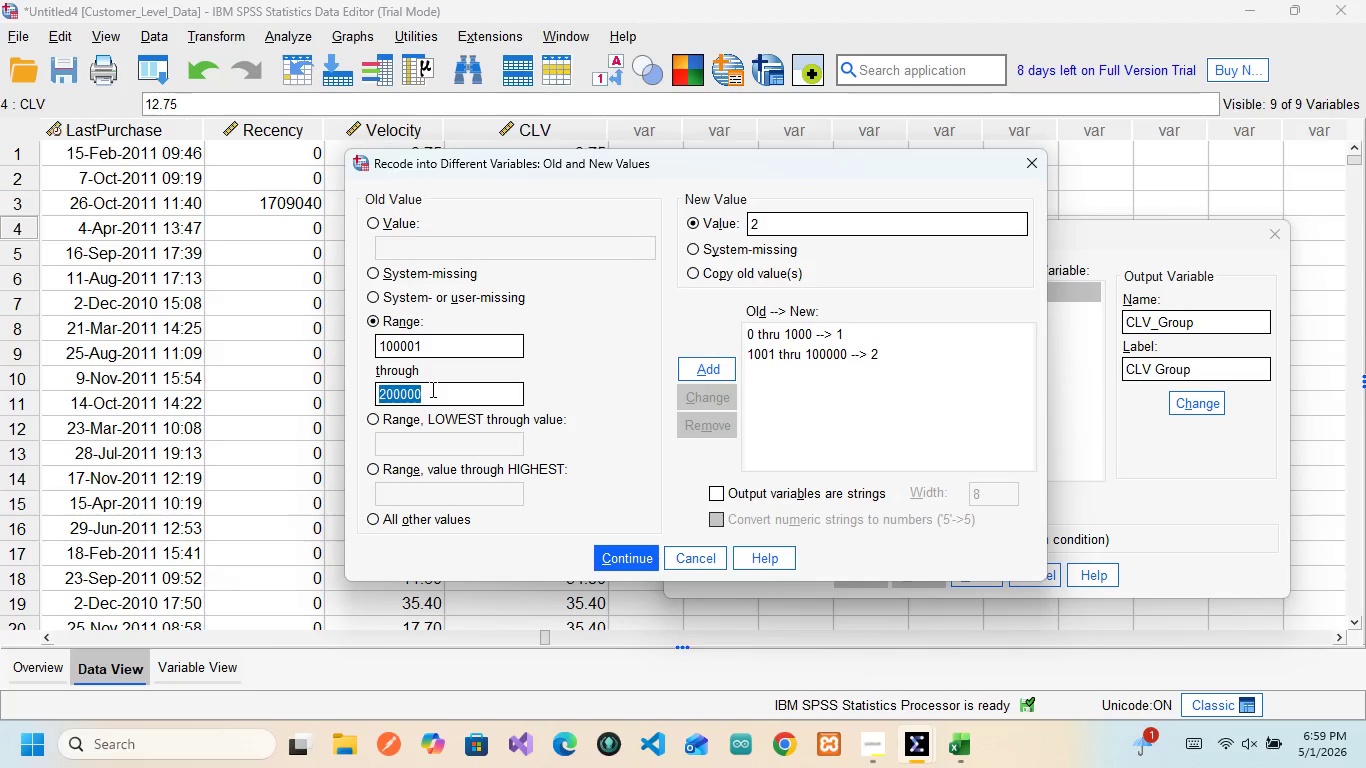 
left_click([431, 389])
 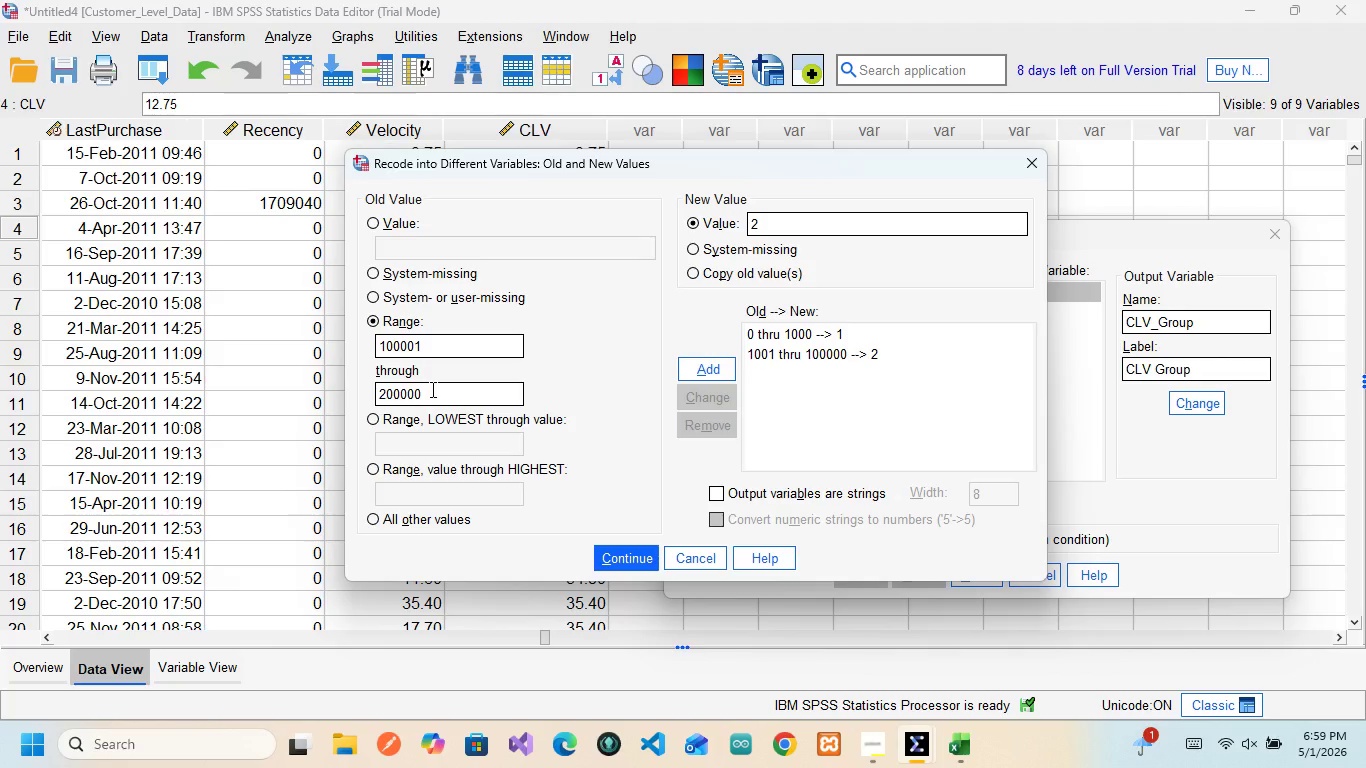 
left_click_drag(start_coordinate=[420, 396], to_coordinate=[364, 392])
 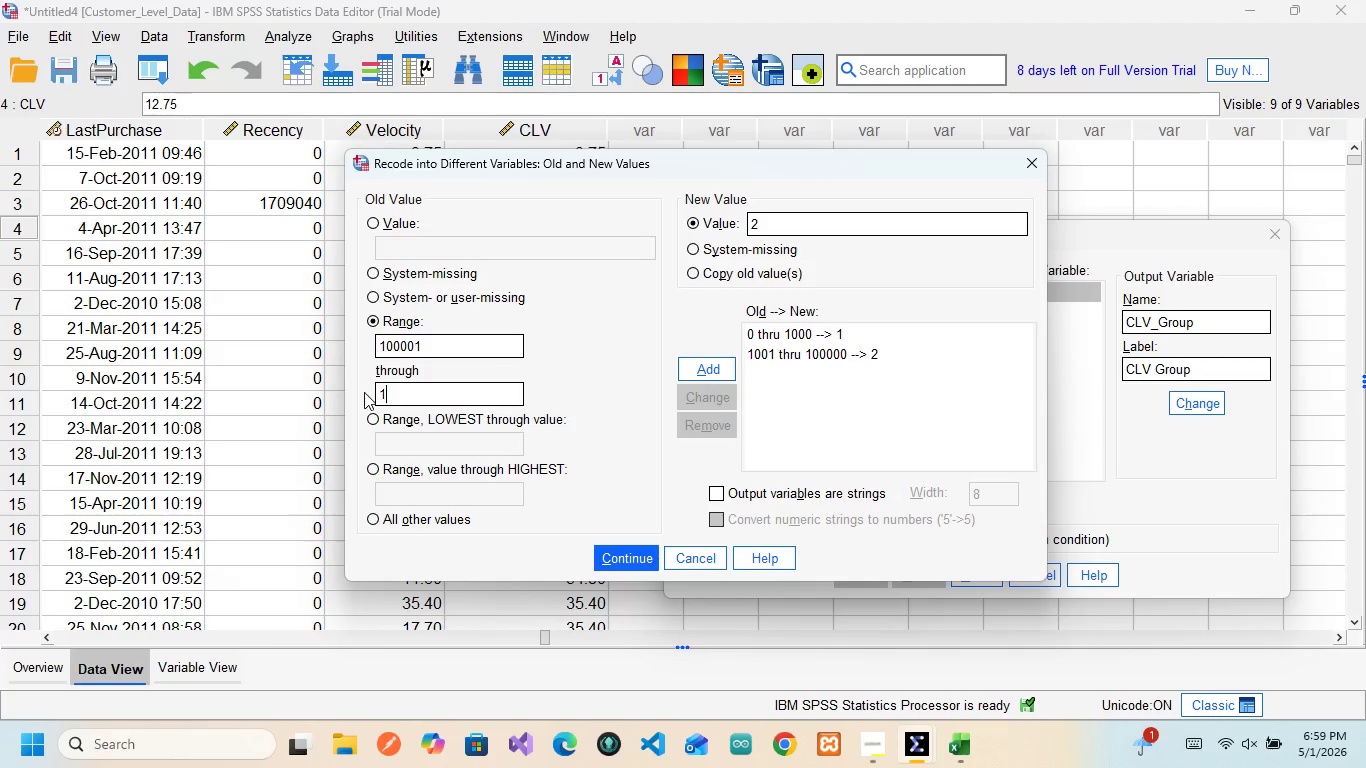 
type(1000000)
 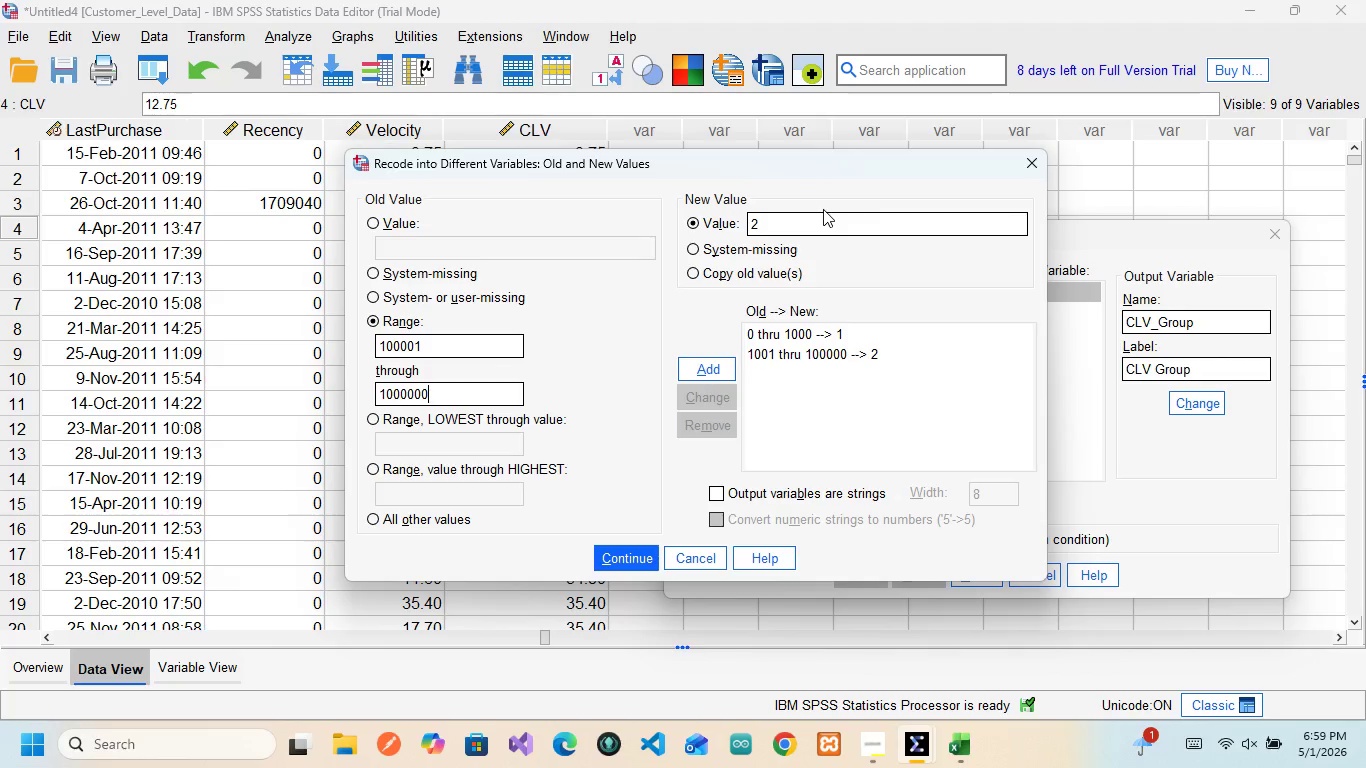 
left_click([818, 225])
 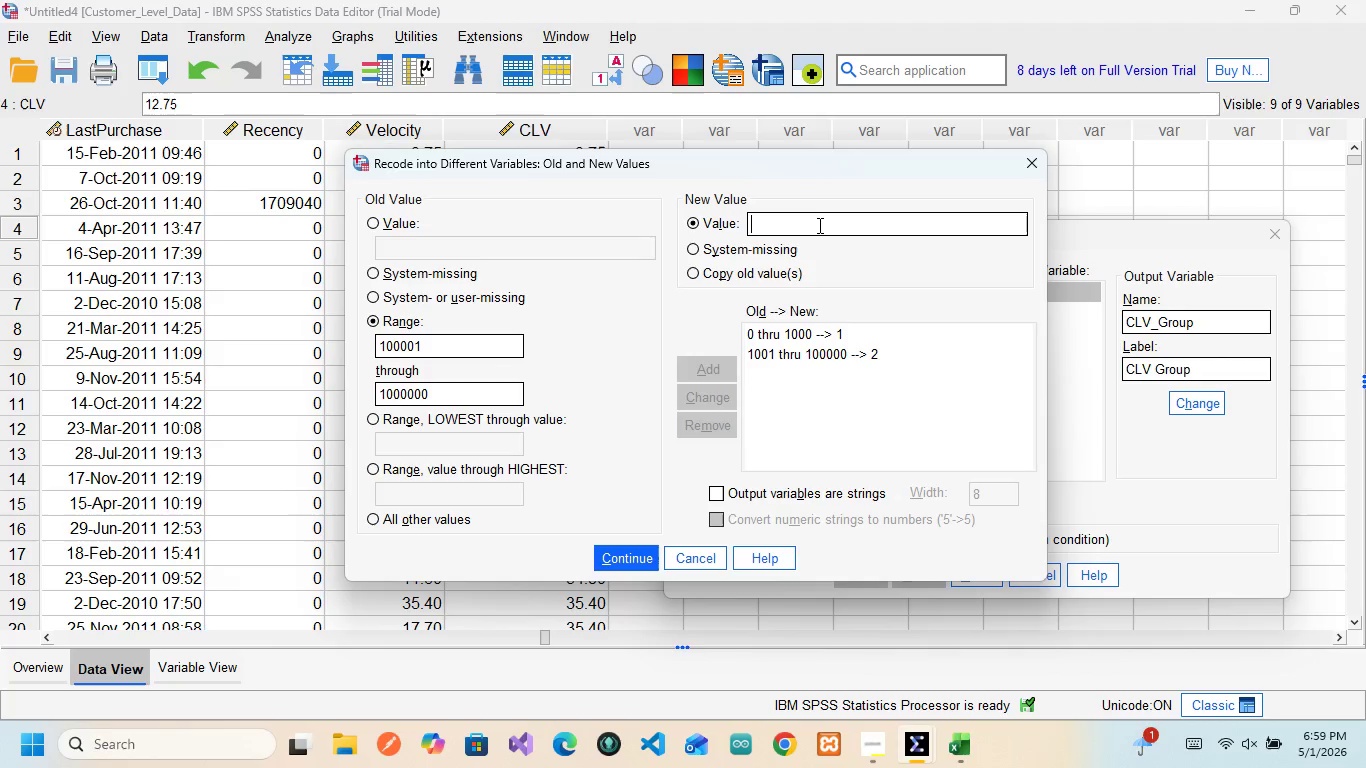 
key(Backspace)
 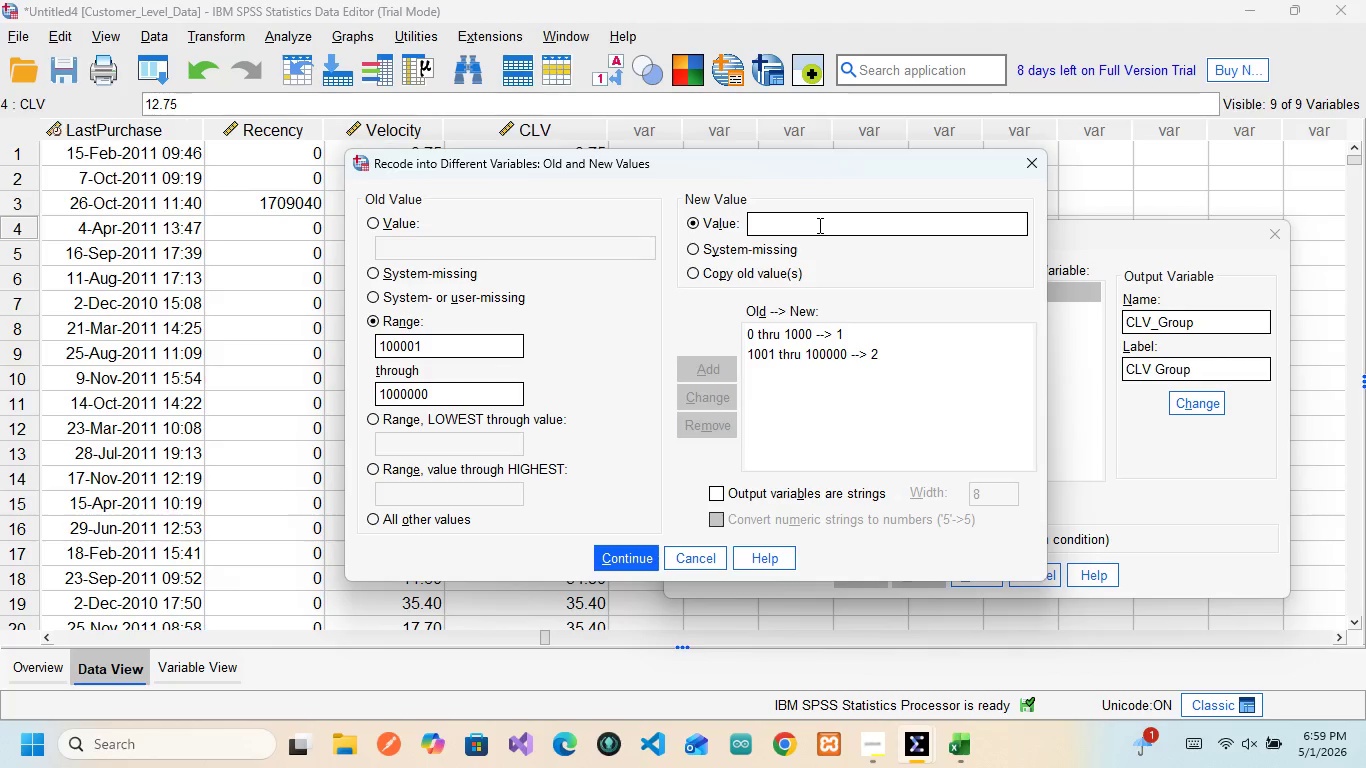 
key(3)
 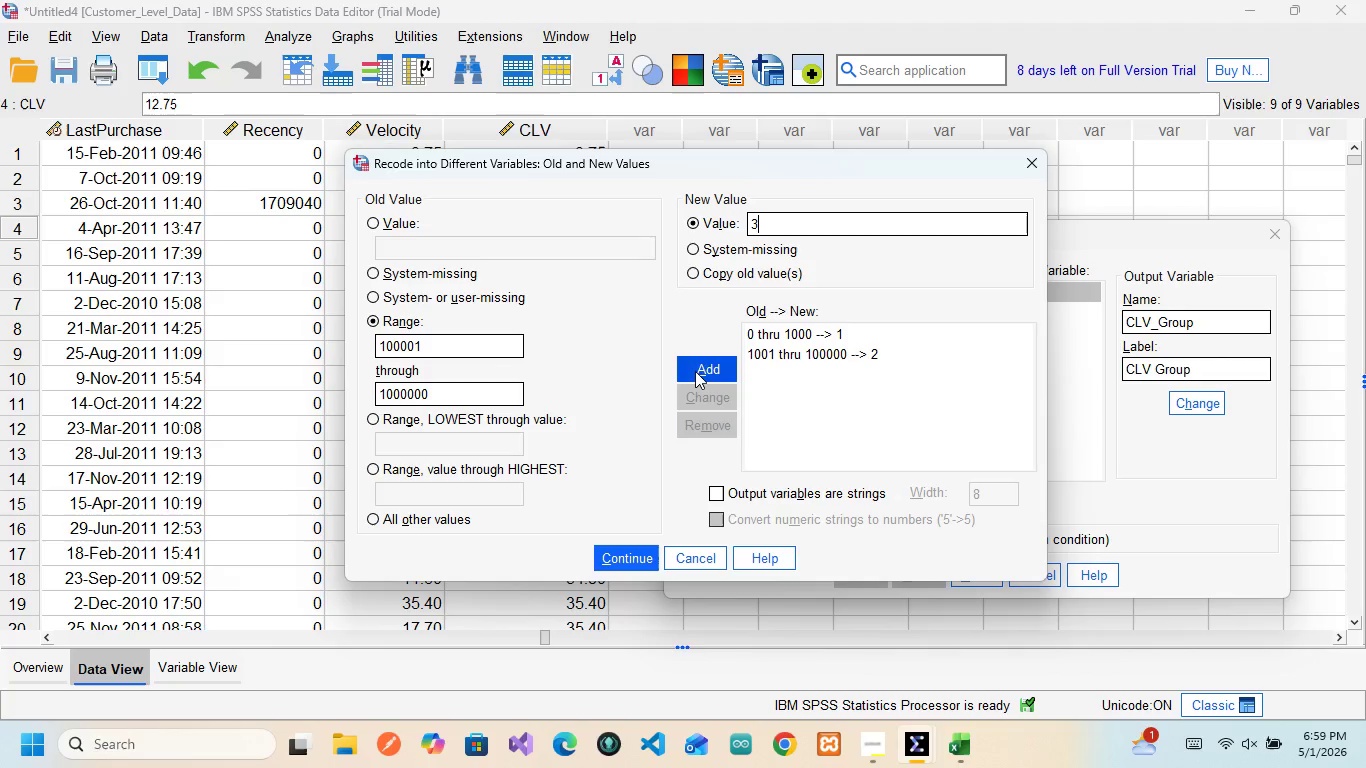 
left_click([695, 371])
 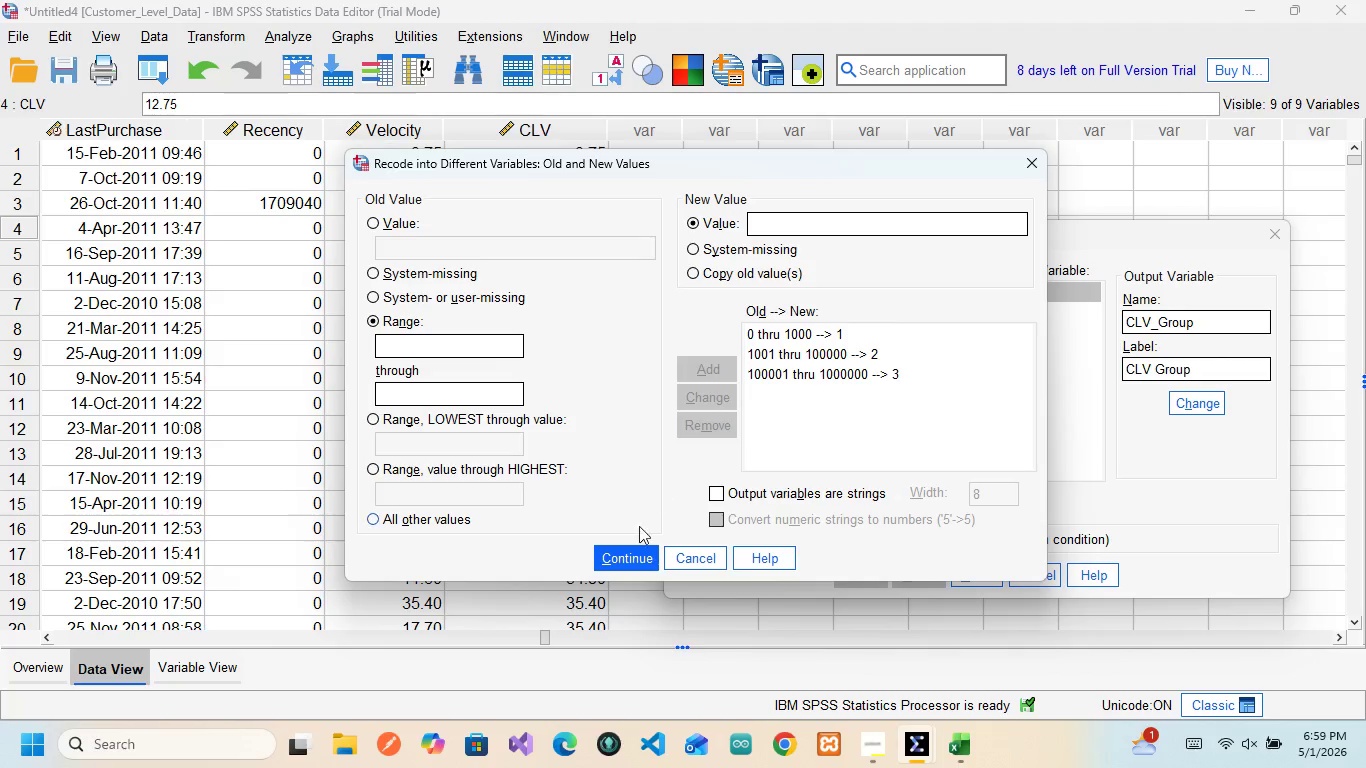 
left_click([641, 555])
 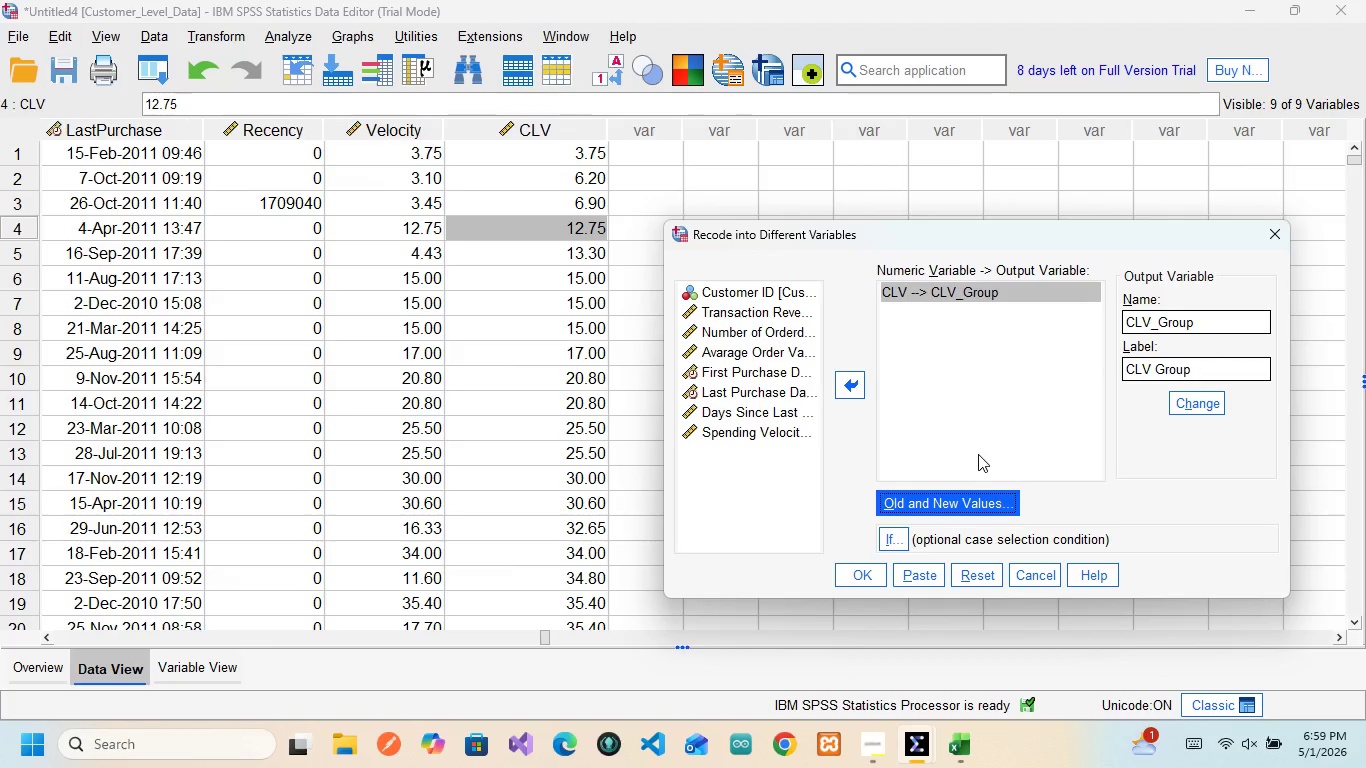 
wait(14.36)
 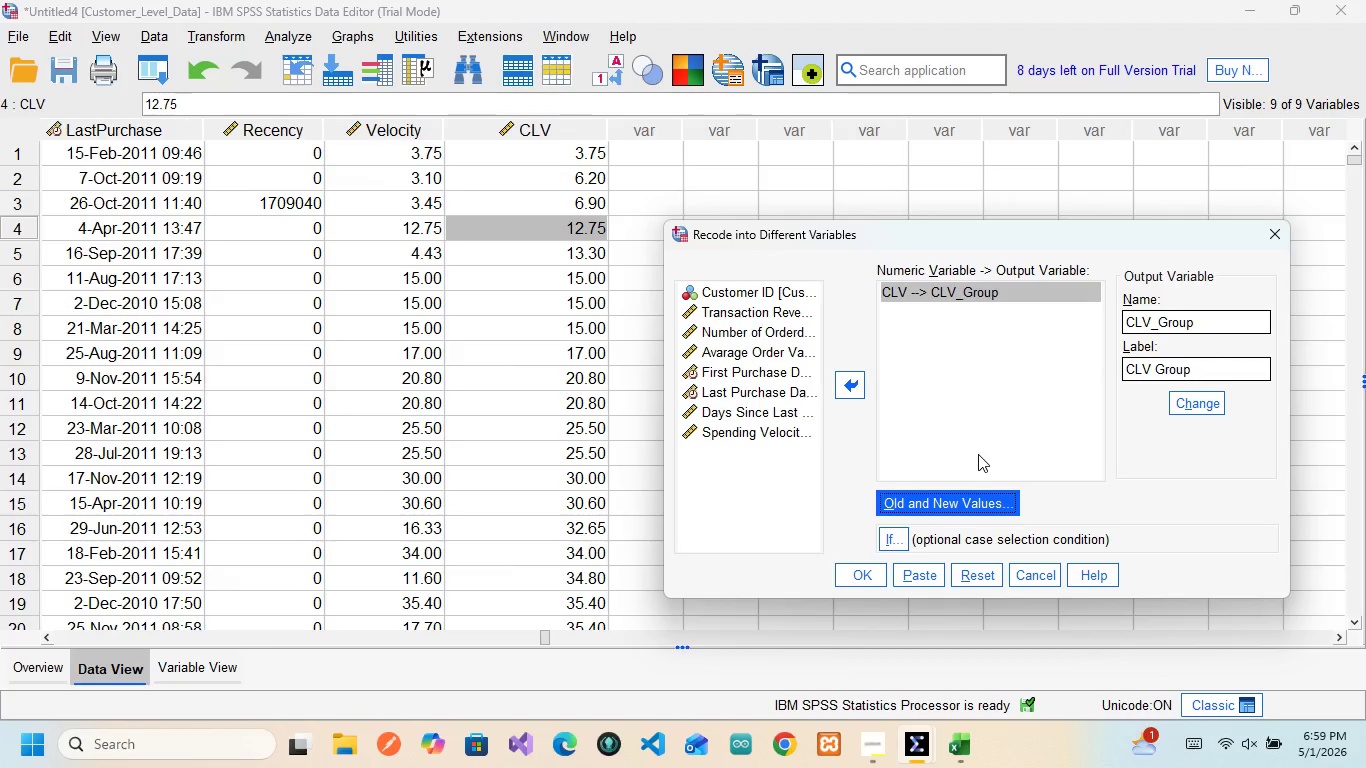 
left_click([916, 572])
 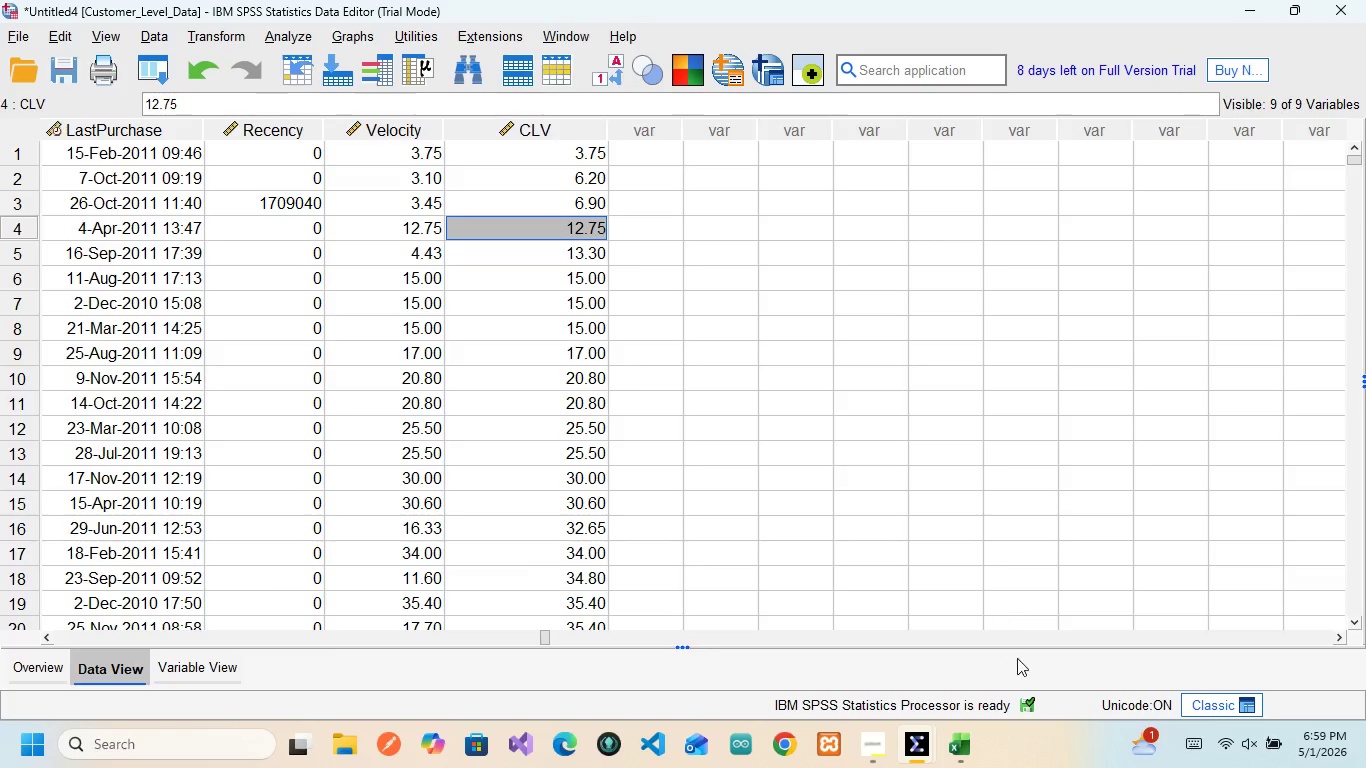 
mouse_move([925, 710])
 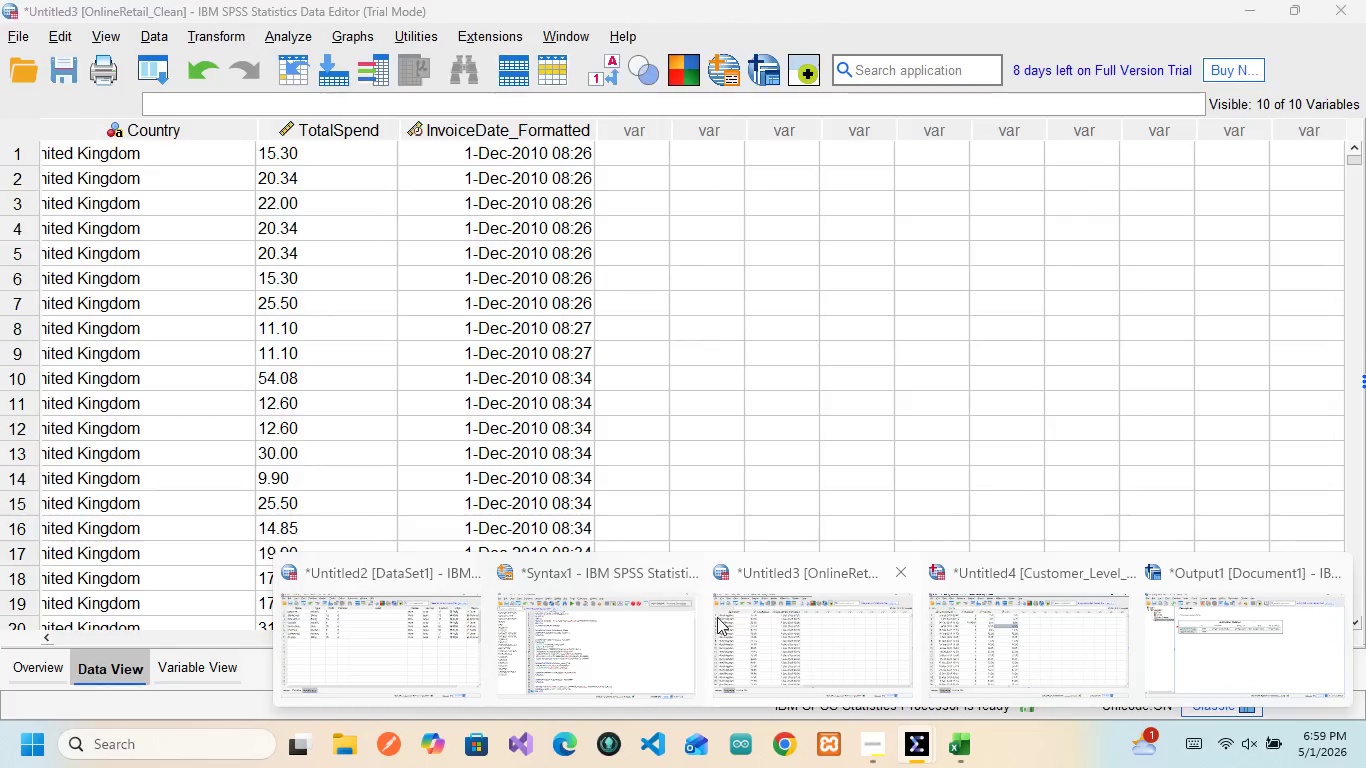 
left_click([561, 624])
 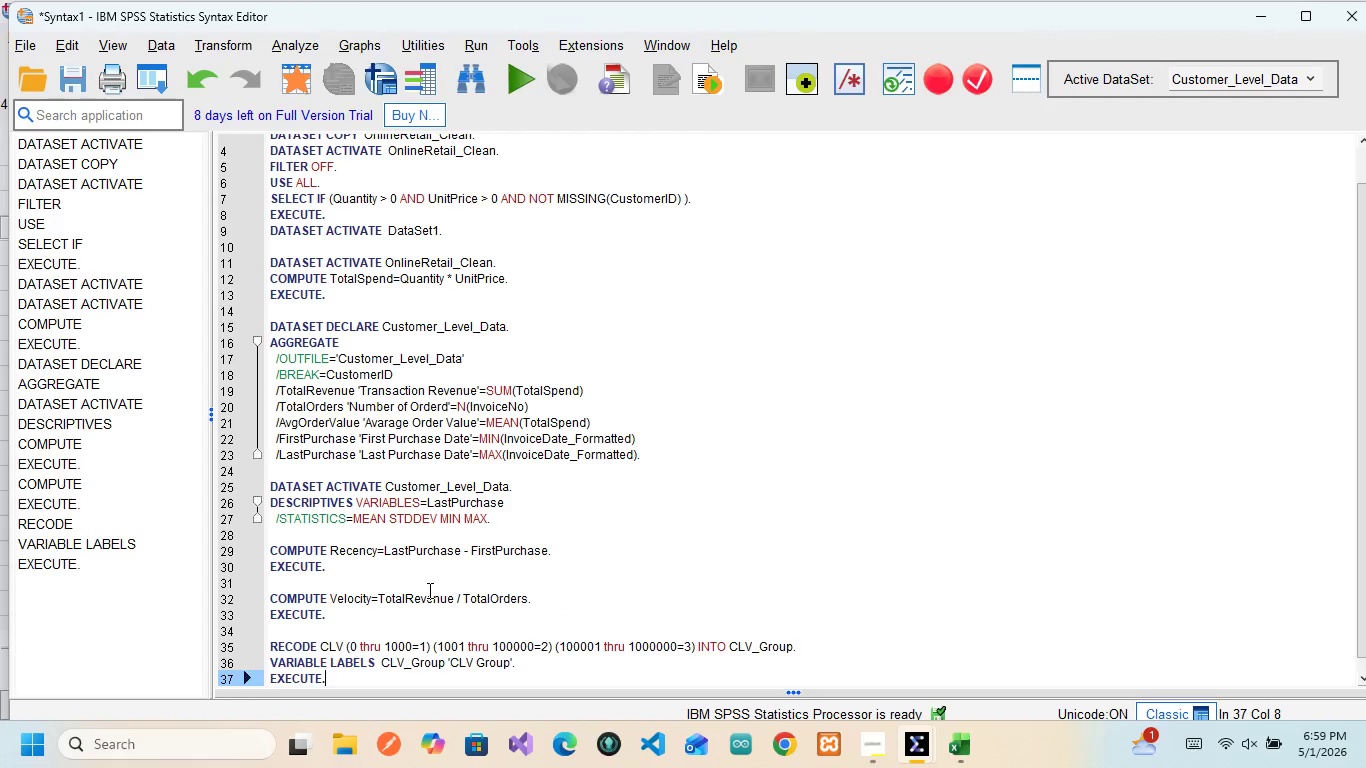 
scroll: coordinate [428, 590], scroll_direction: down, amount: 3.0
 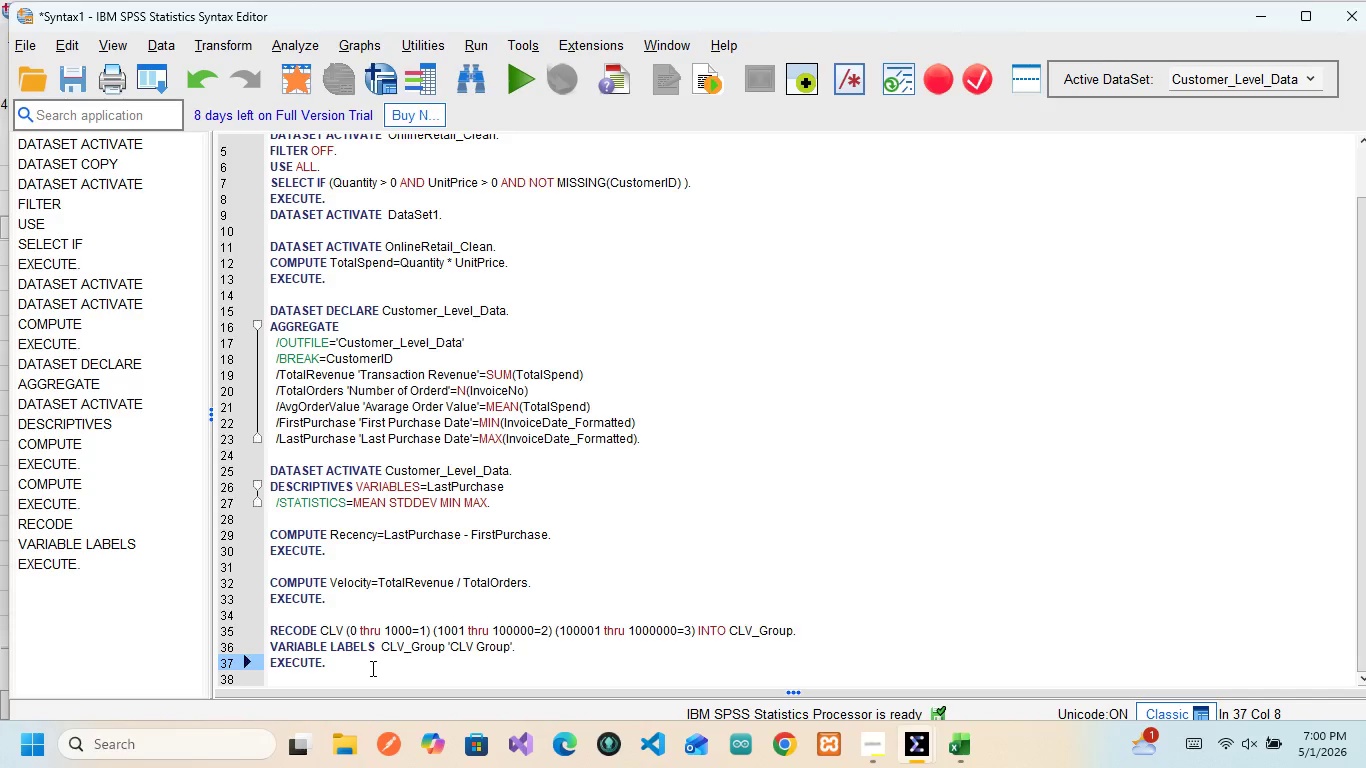 
wait(5.87)
 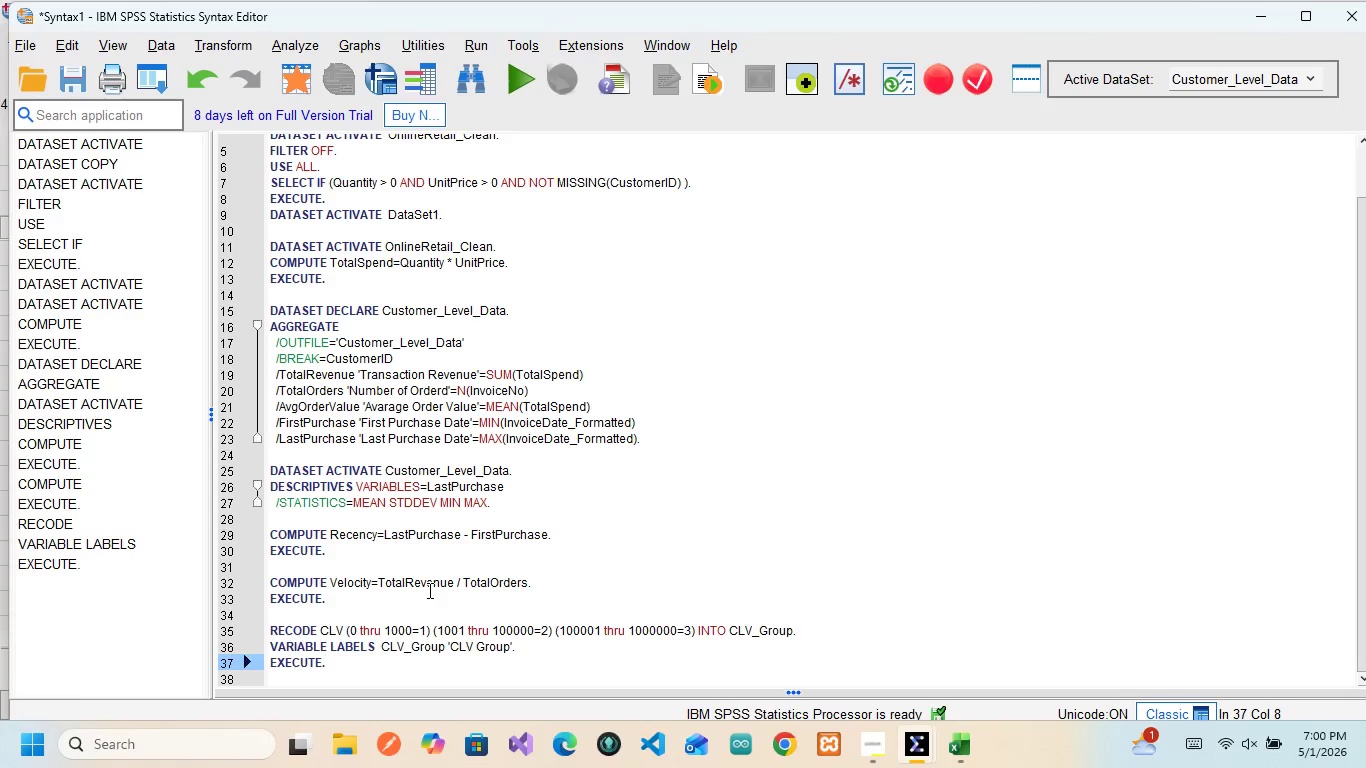 
left_click_drag(start_coordinate=[358, 676], to_coordinate=[256, 630])
 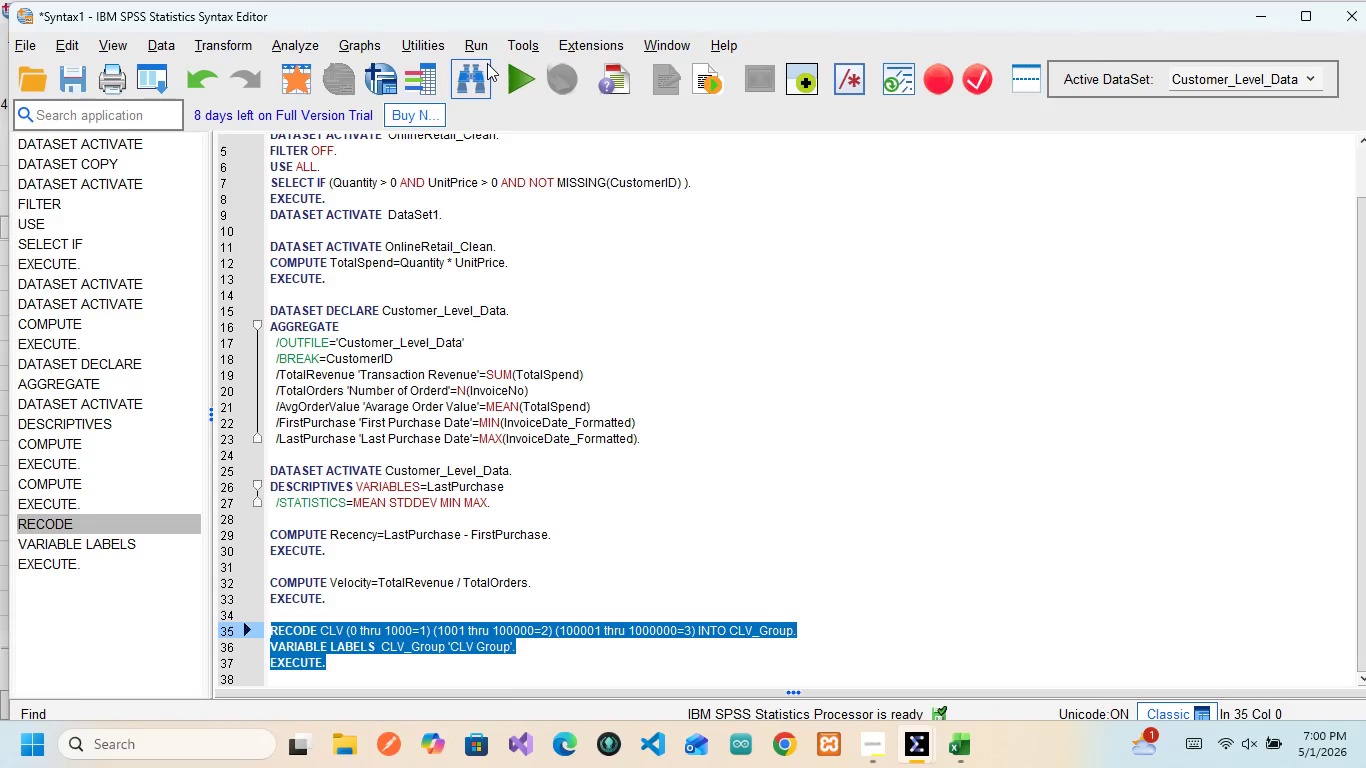 
left_click([512, 70])
 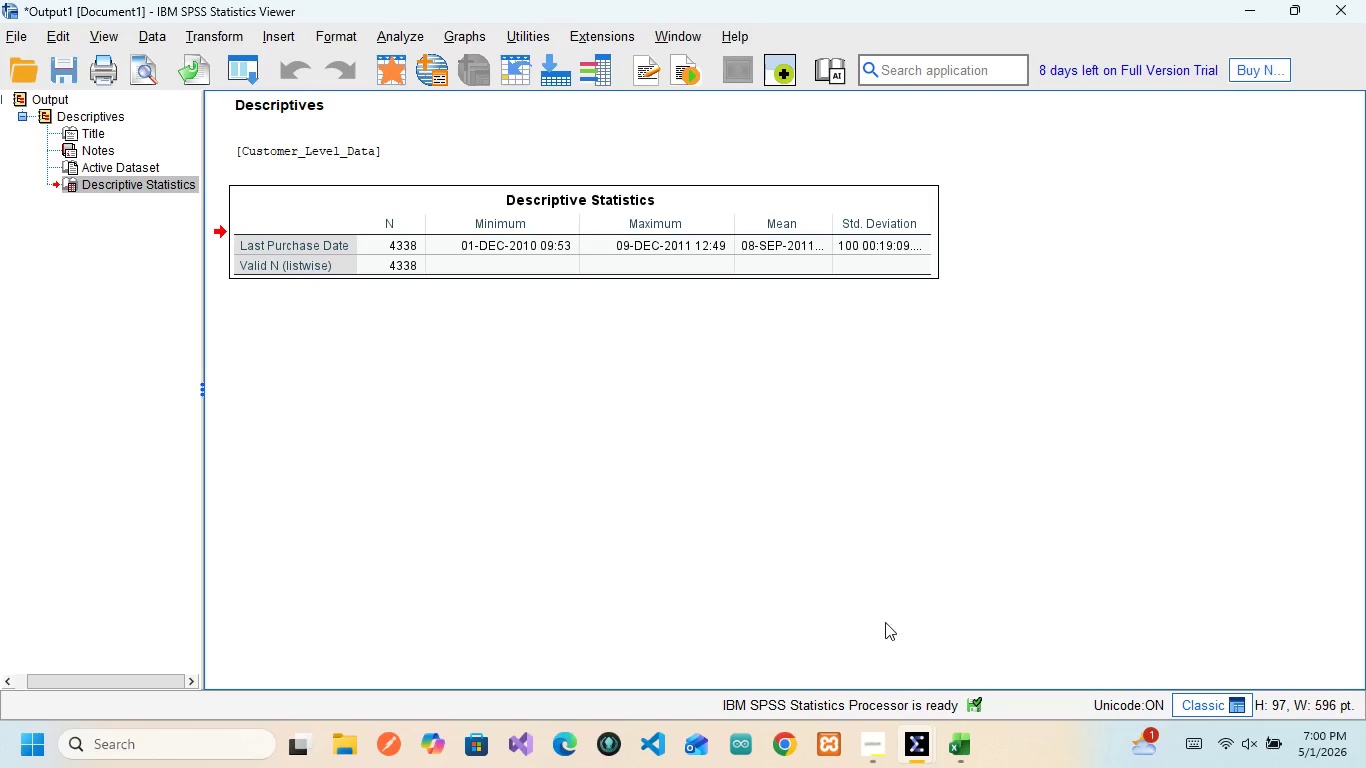 
mouse_move([925, 711])
 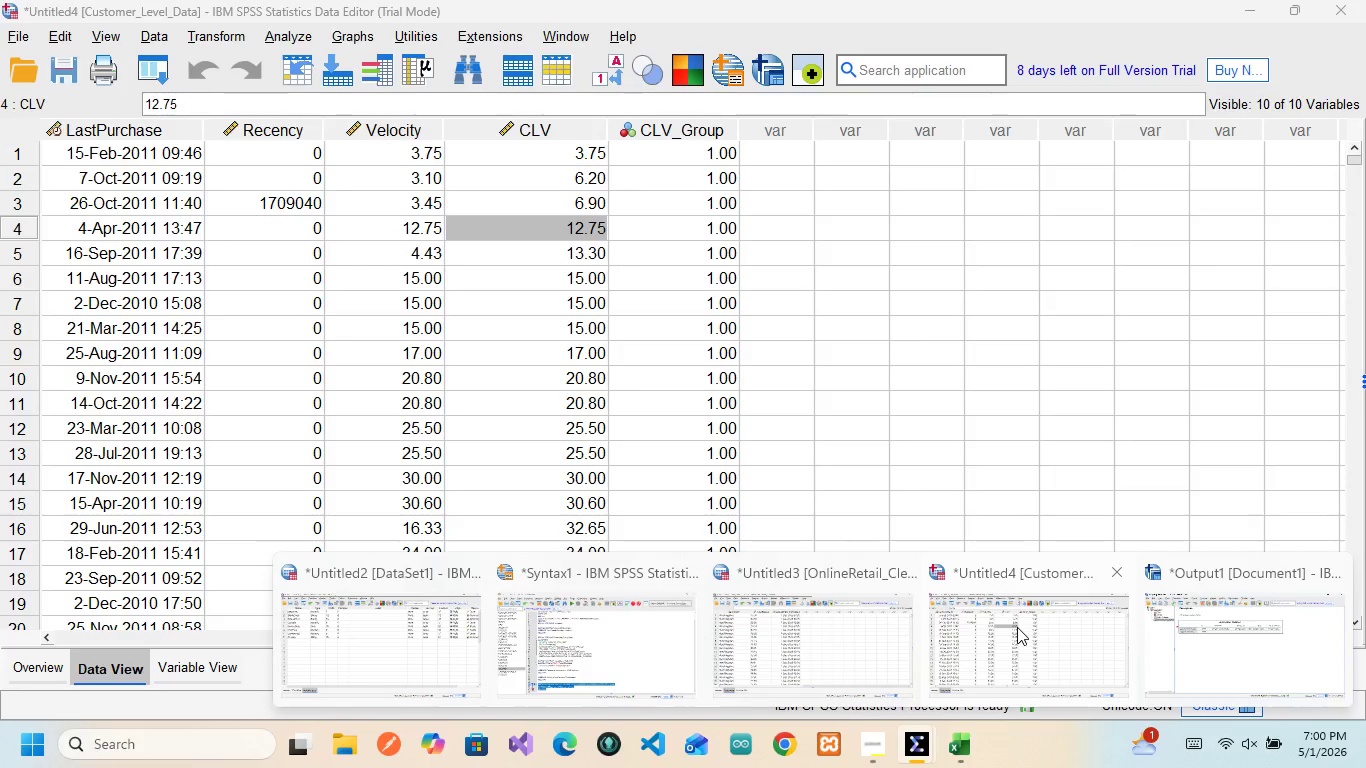 
left_click([1017, 627])
 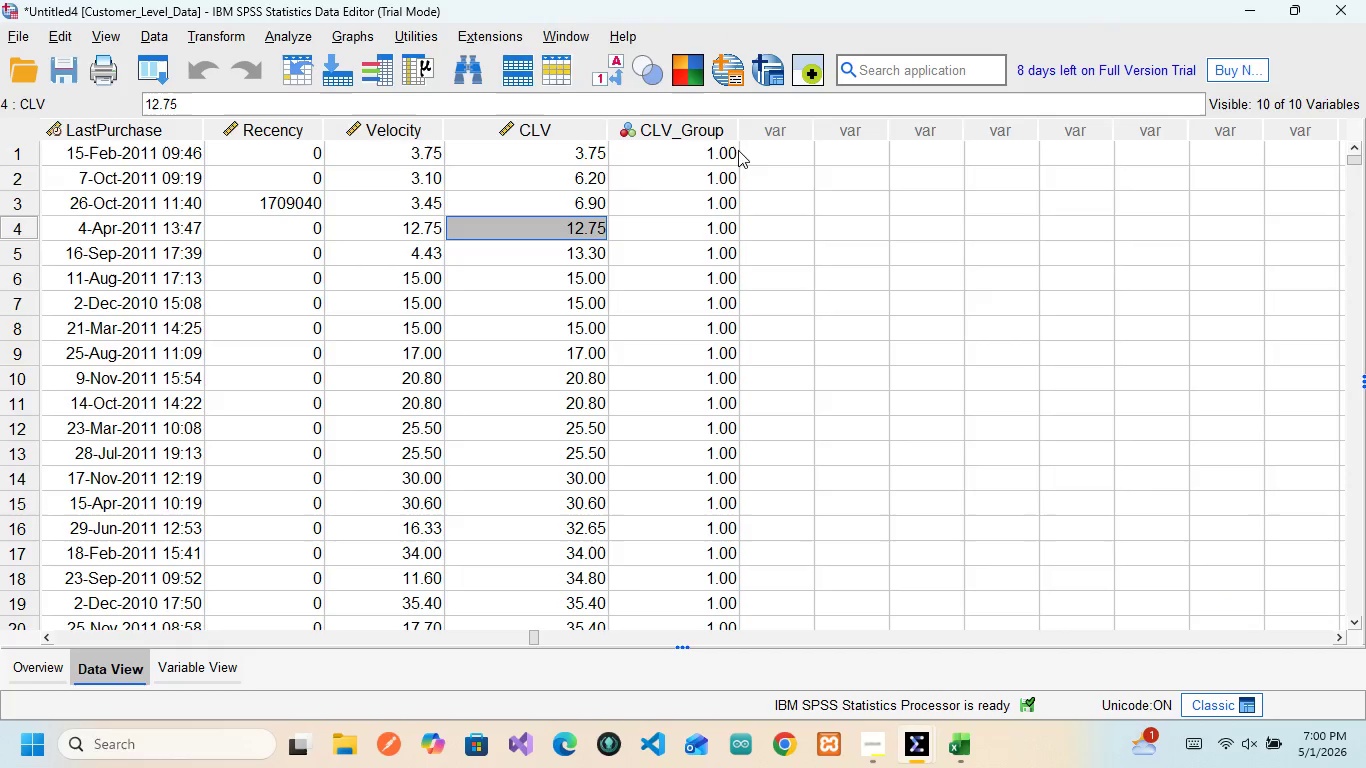 
scroll: coordinate [151, 329], scroll_direction: up, amount: 45.0
 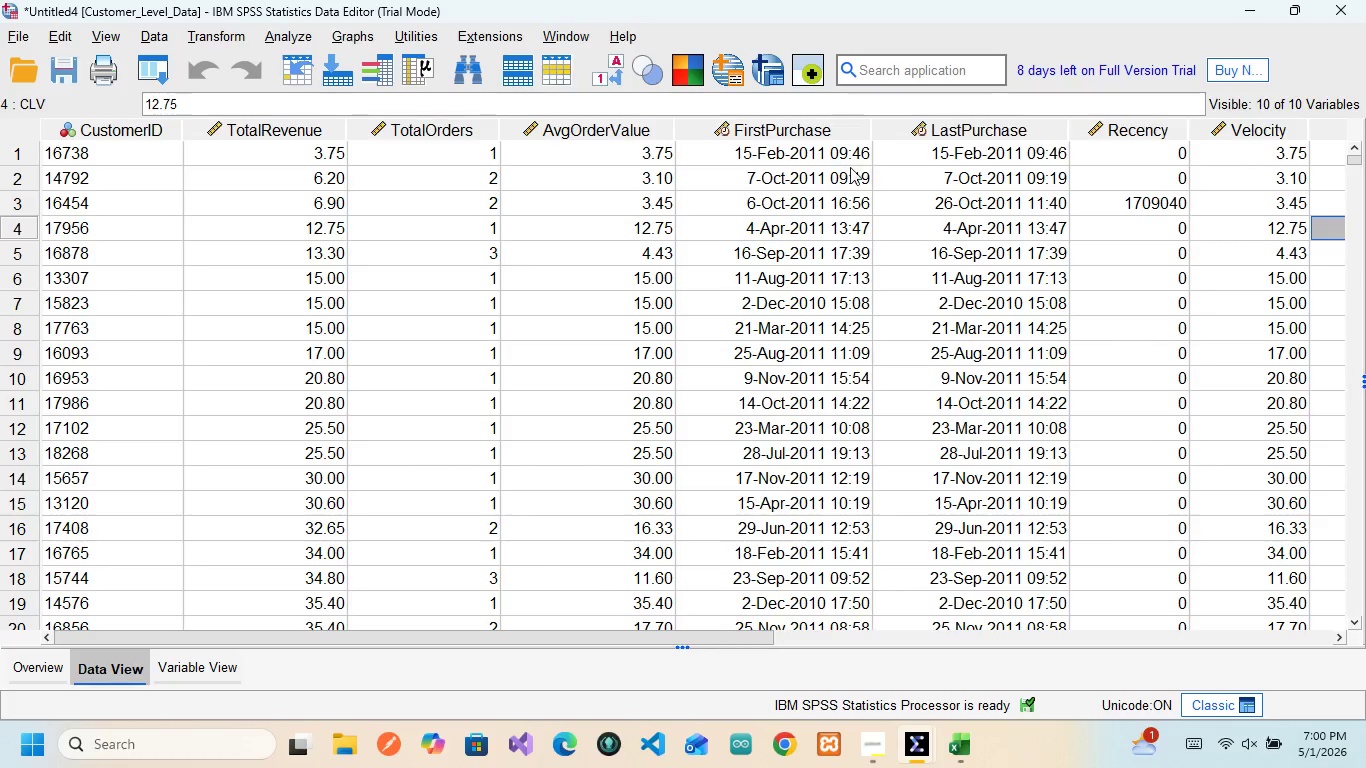 
wait(11.71)
 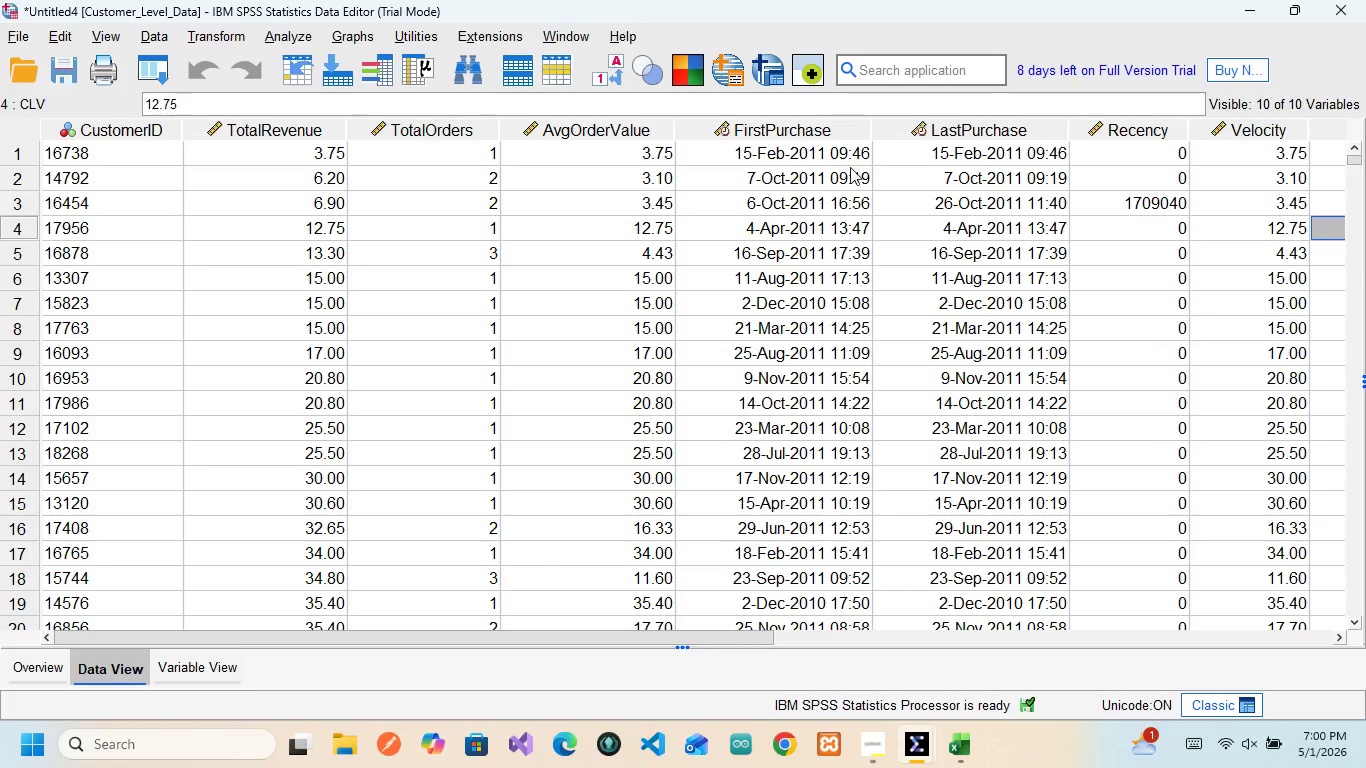 
left_click([159, 45])
 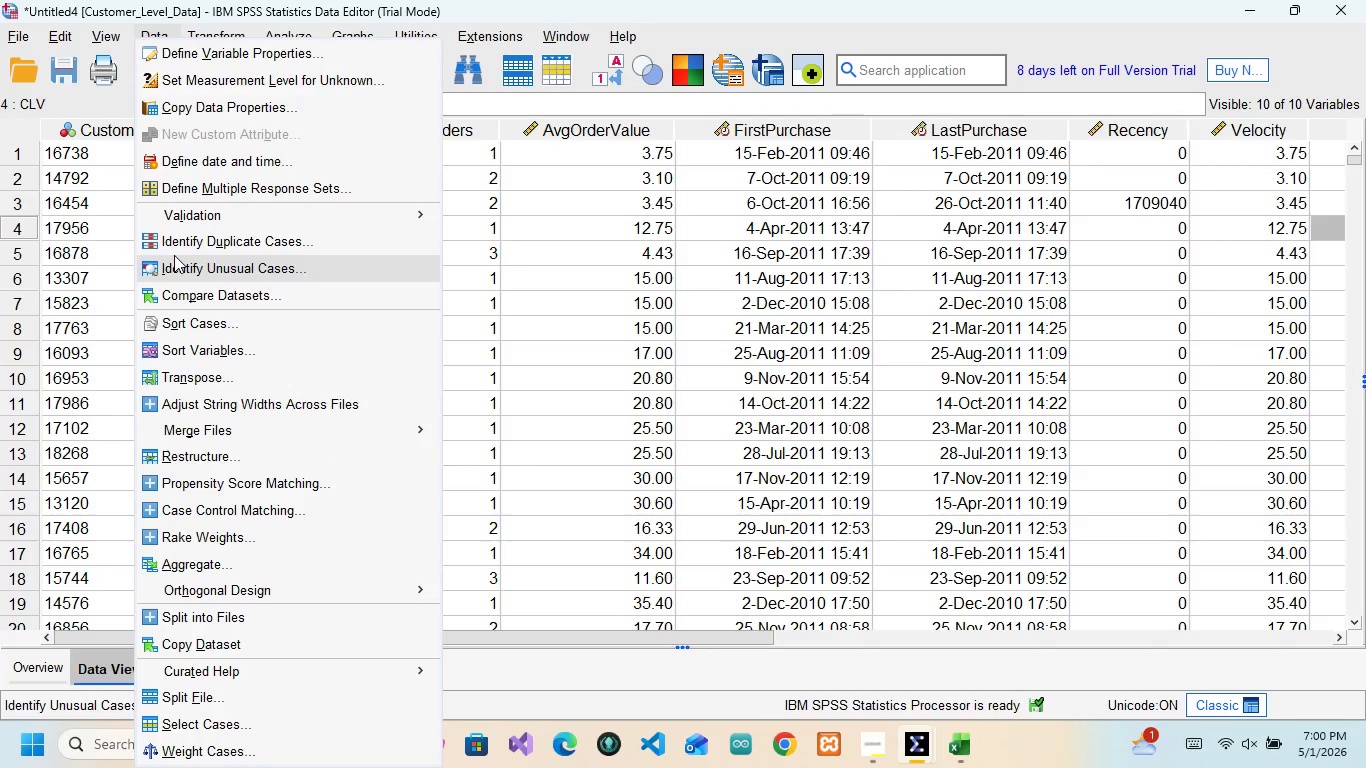 
wait(5.3)
 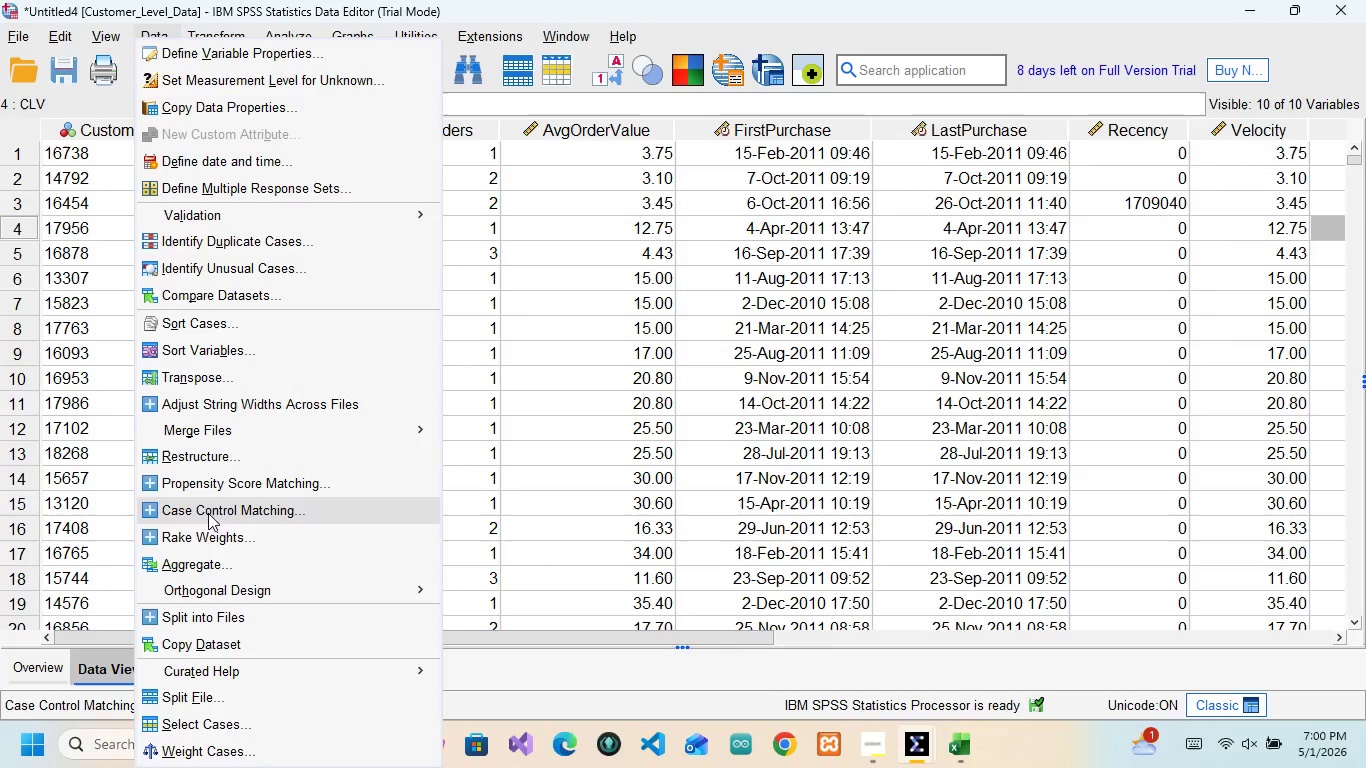 
left_click([193, 330])
 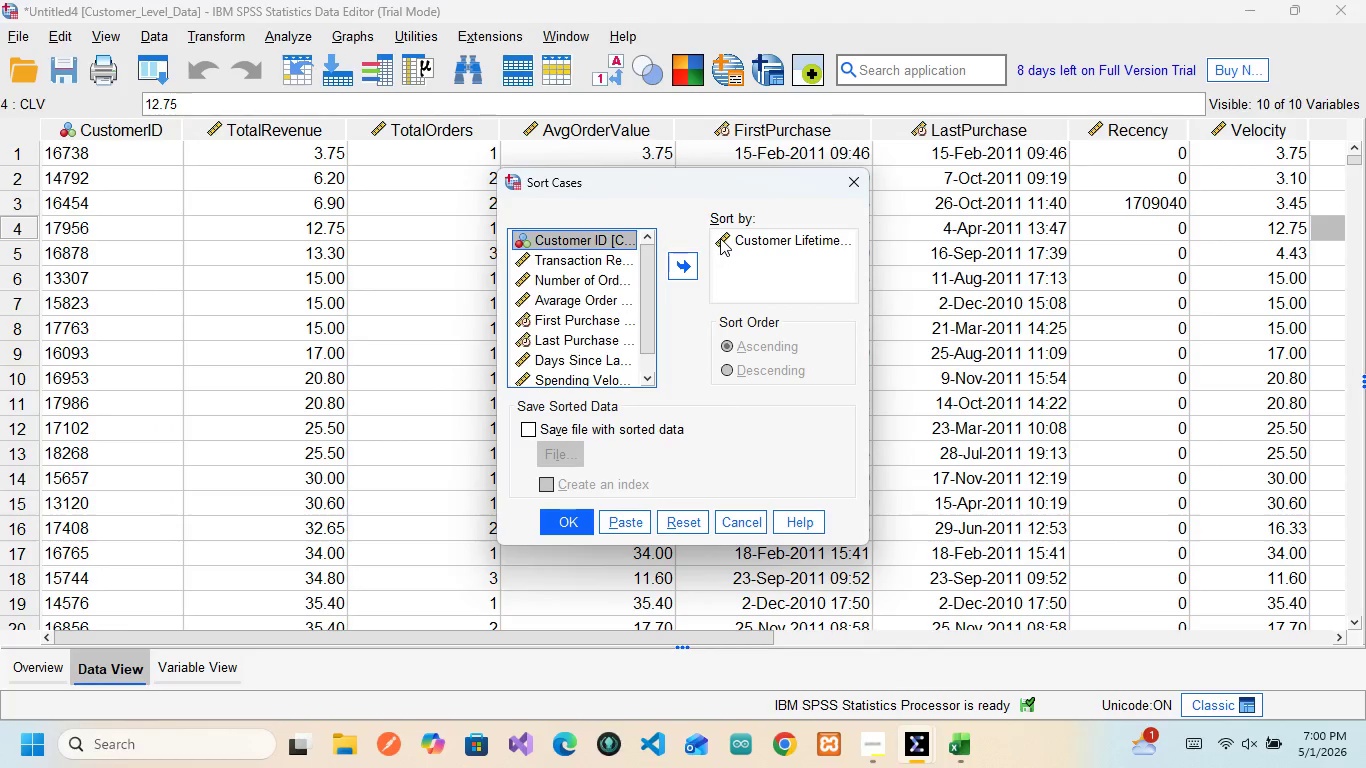 
left_click([725, 238])
 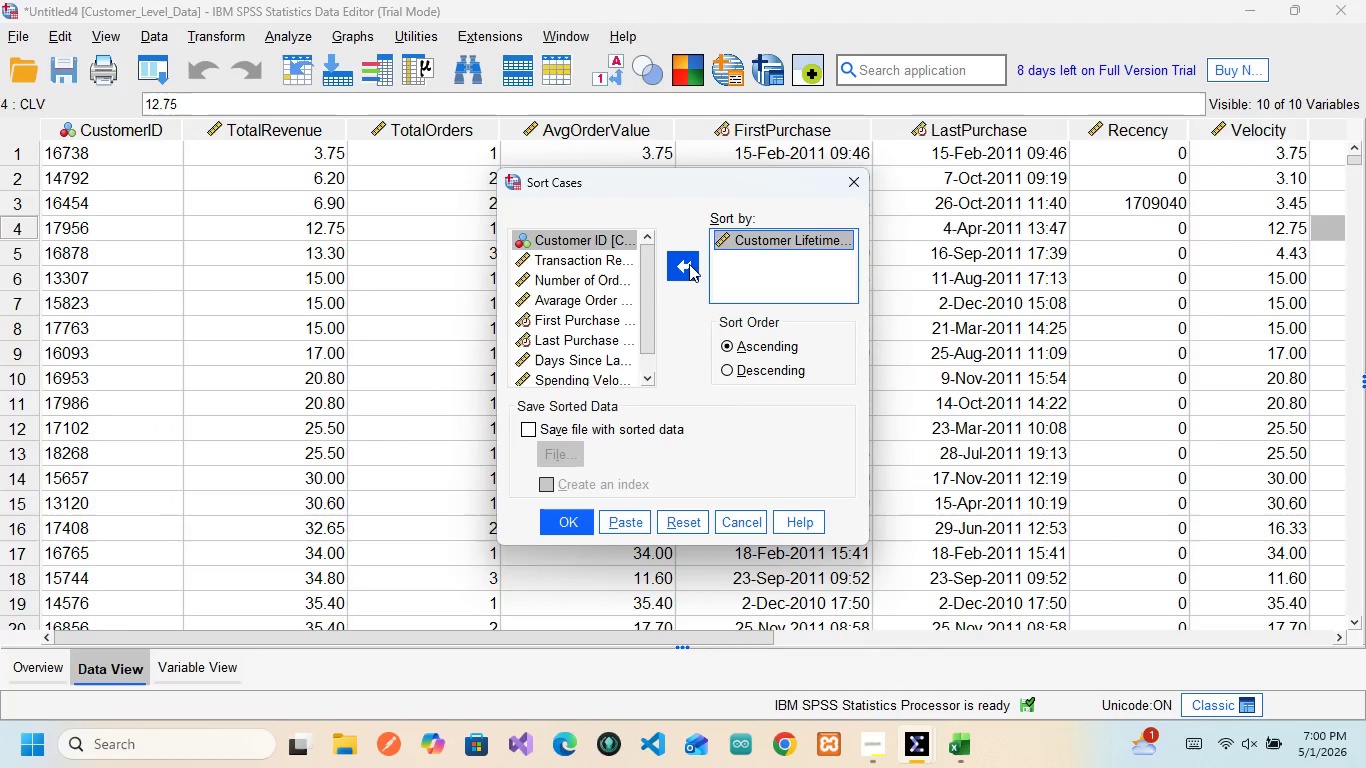 
left_click([689, 264])
 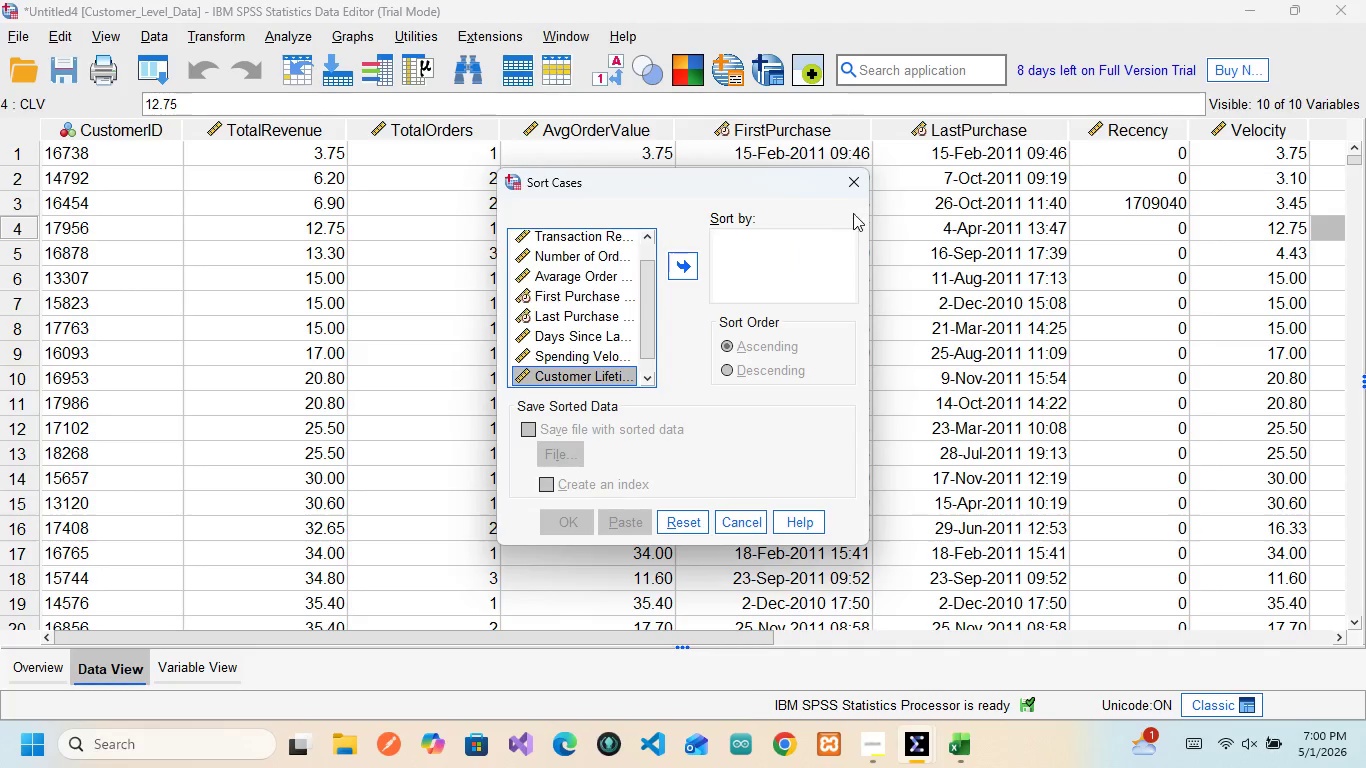 
left_click([864, 173])
 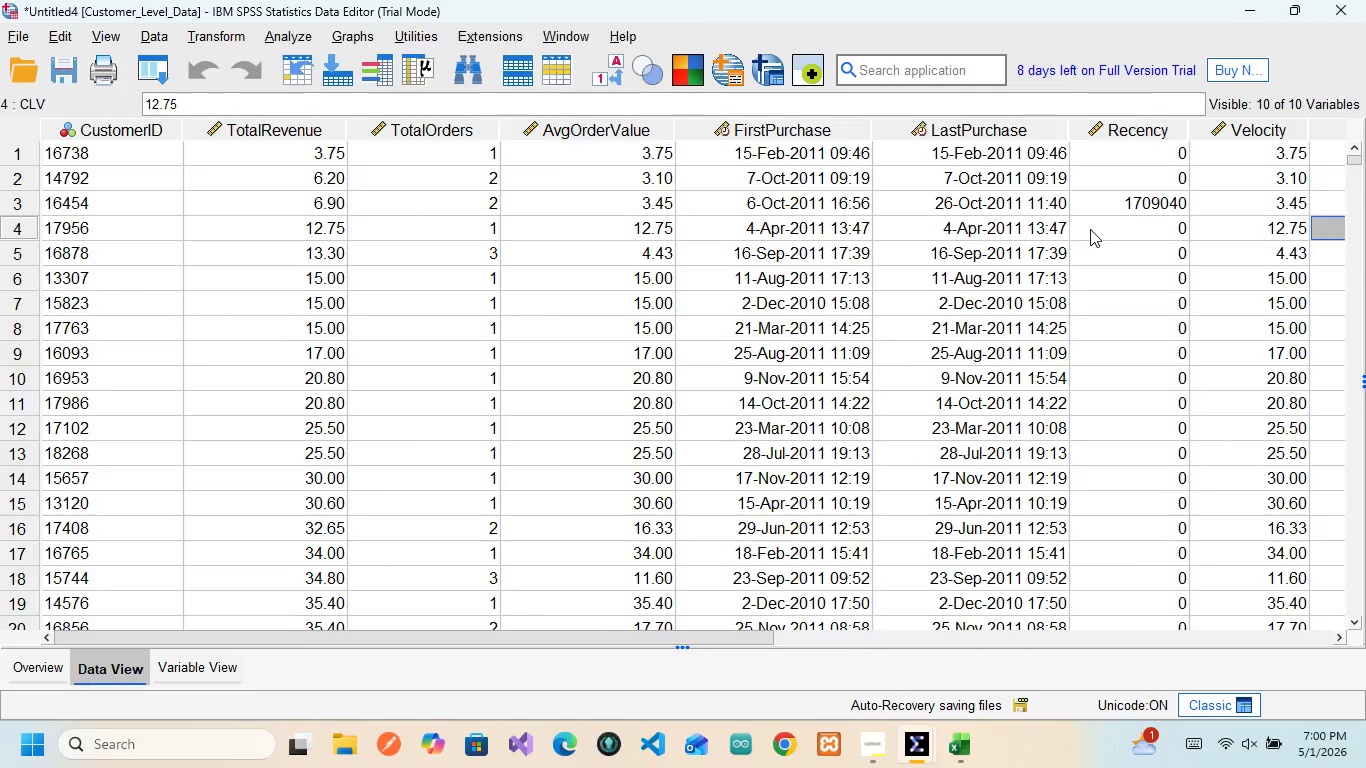 
scroll: coordinate [1090, 229], scroll_direction: down, amount: 10.0
 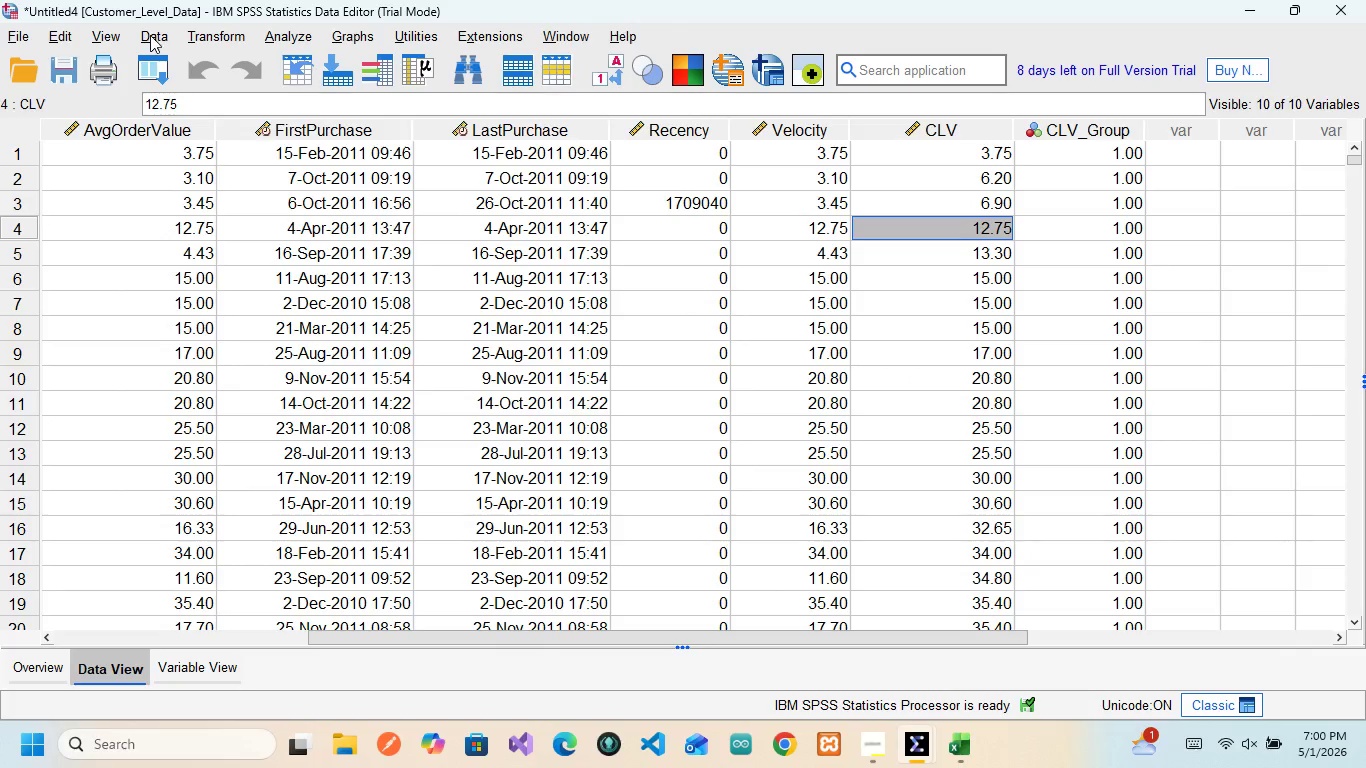 
left_click([150, 35])
 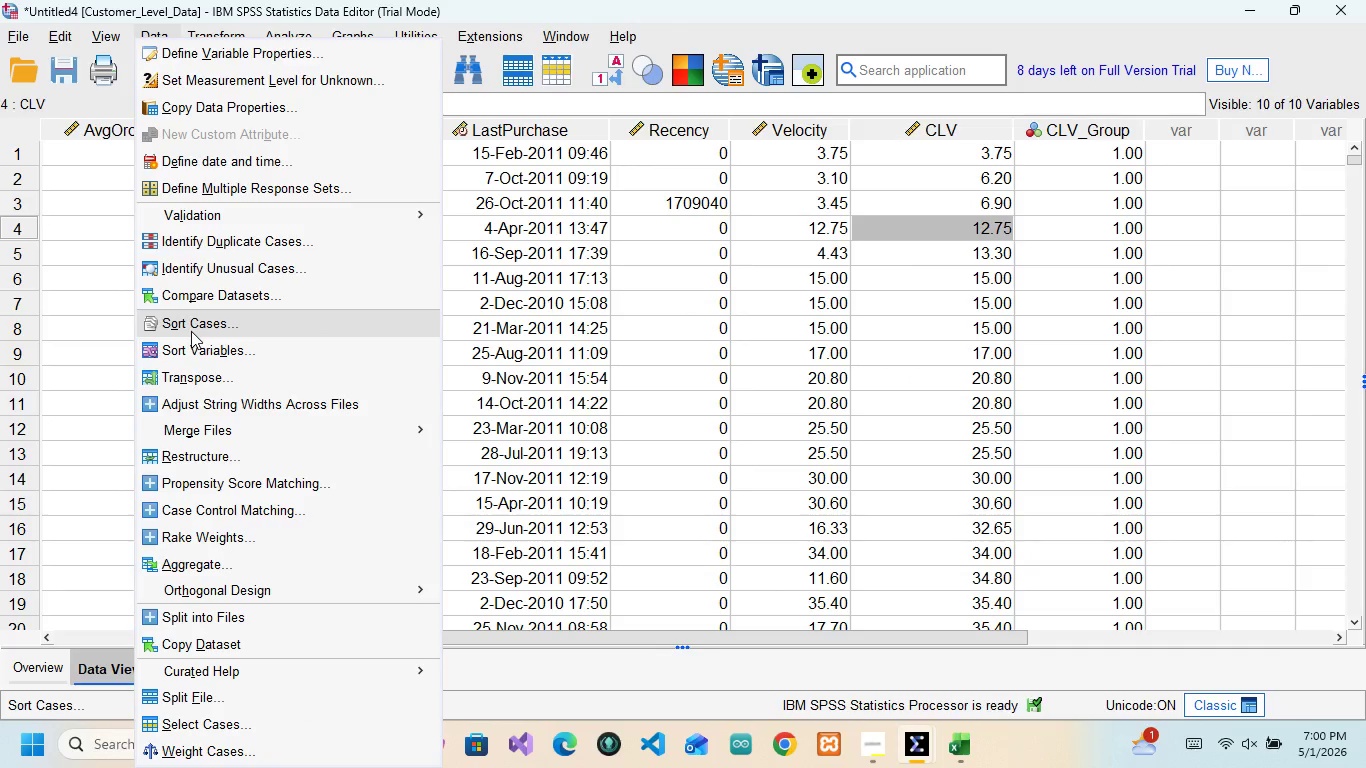 
left_click([191, 330])
 